 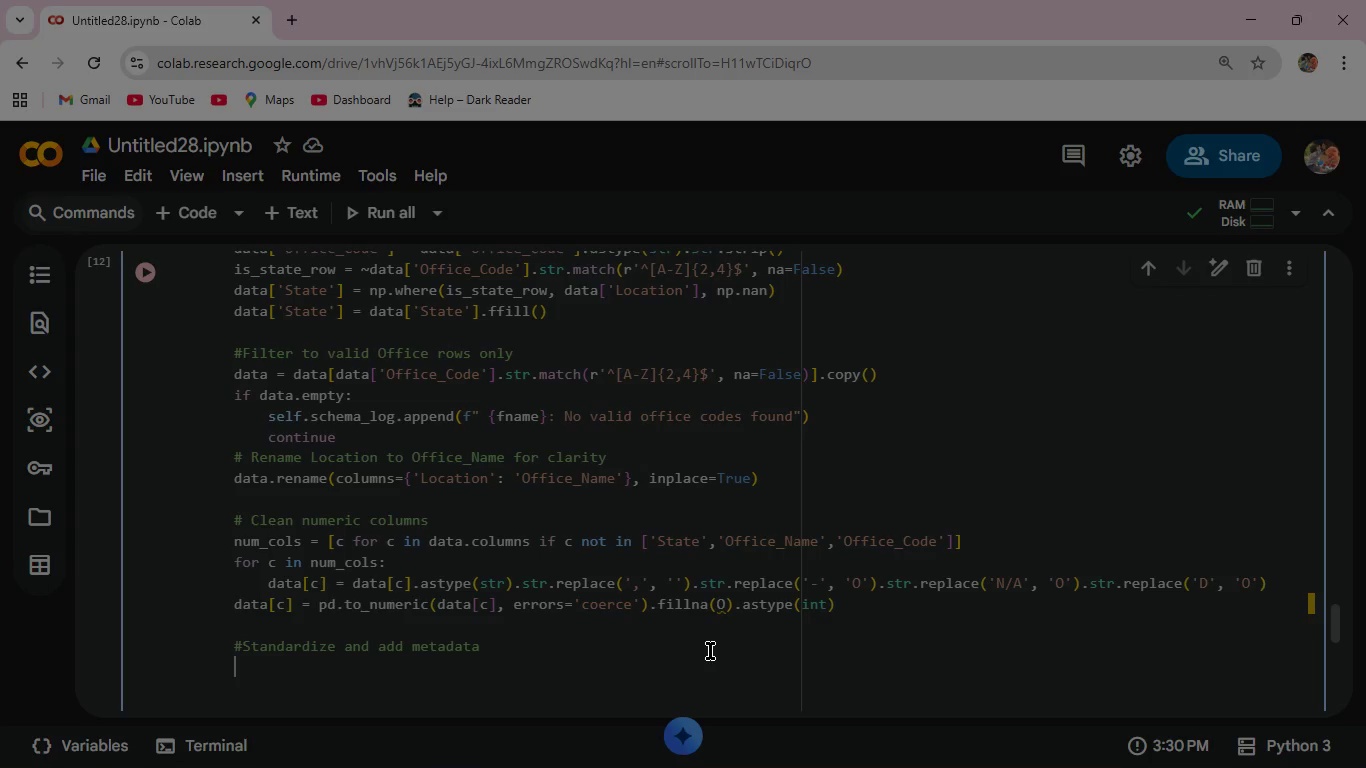 
type(data['Office_Name)
 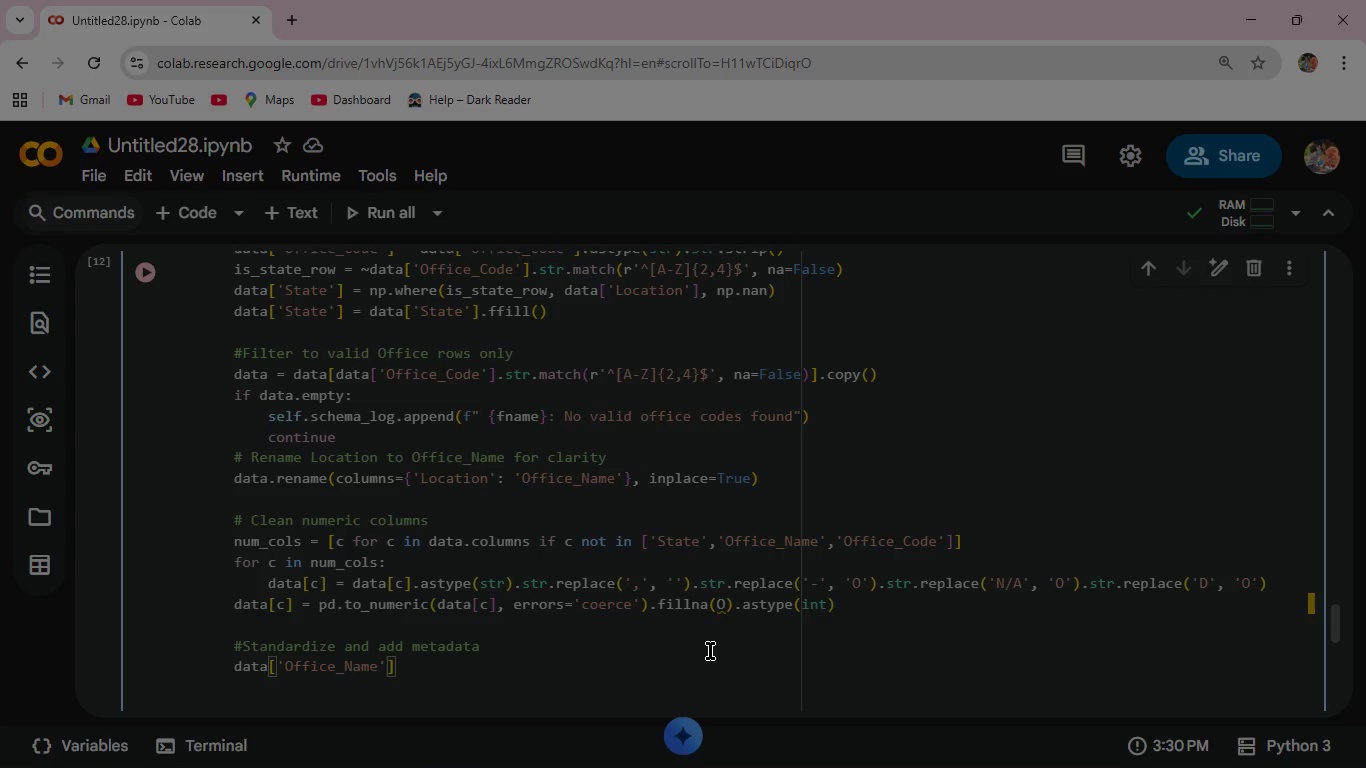 
key(ArrowRight)
 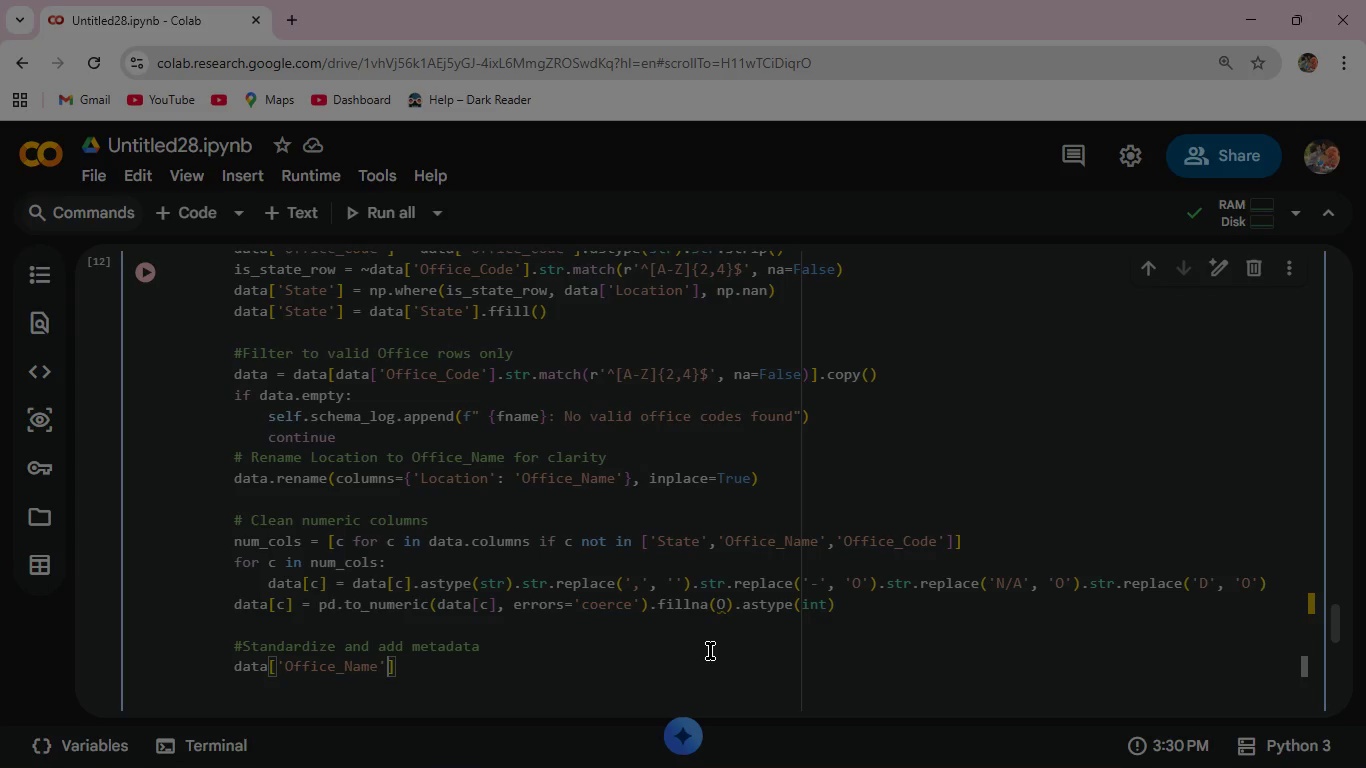 
key(ArrowRight)
 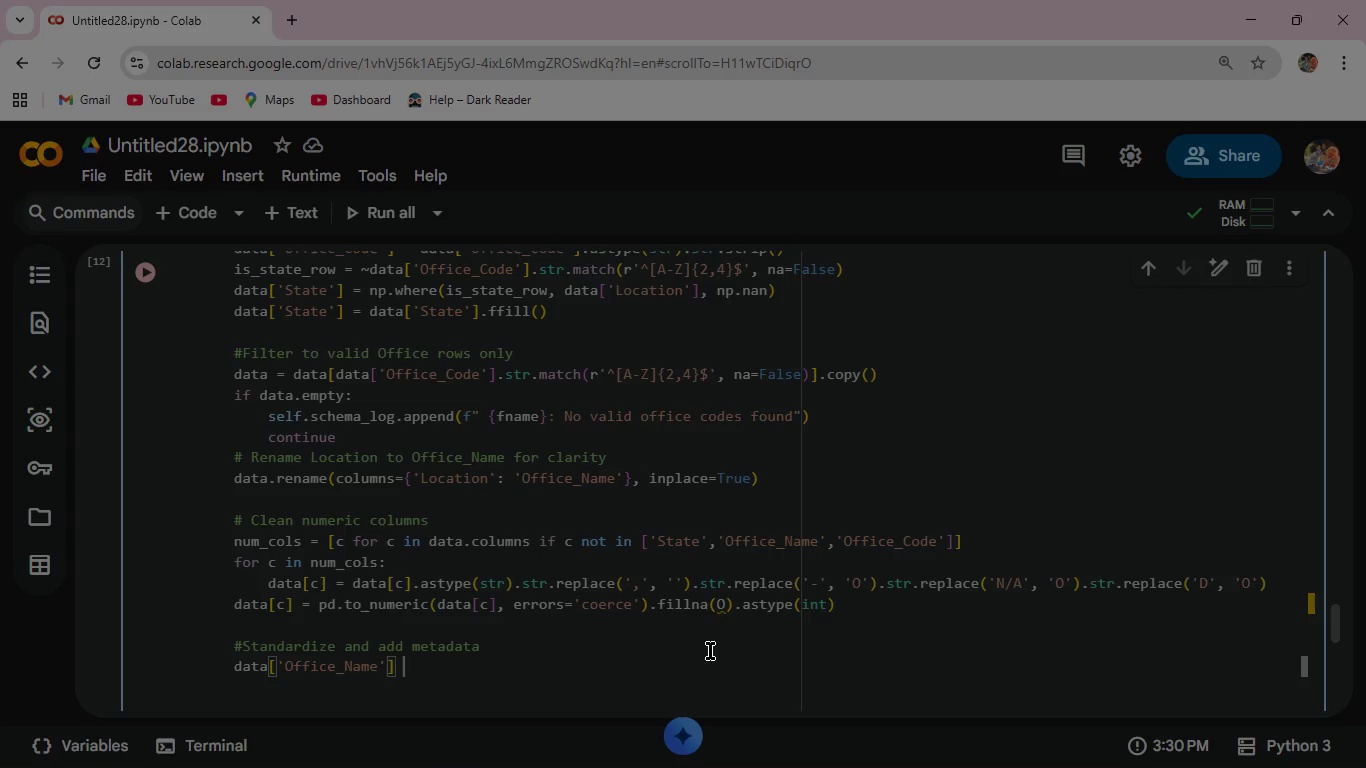 
type( = data['Office_Name)
 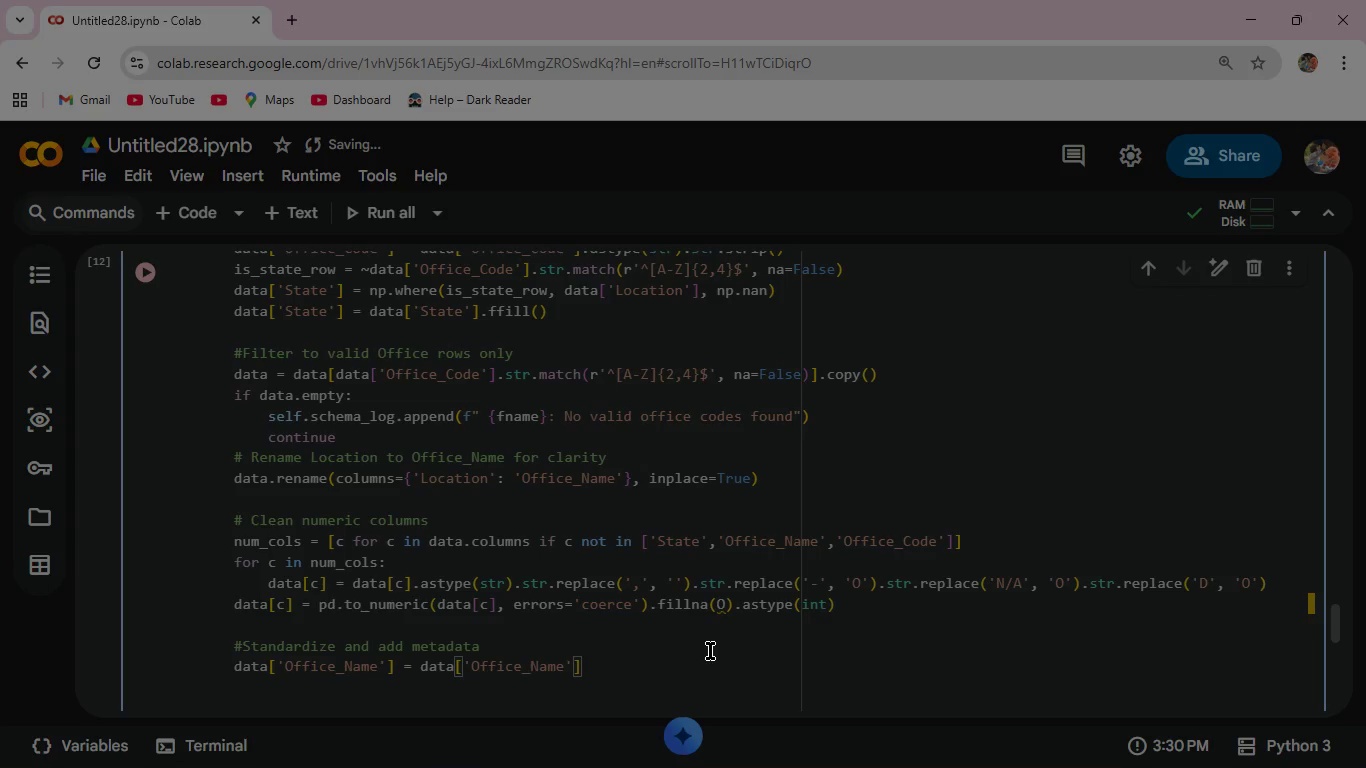 
key(ArrowRight)
 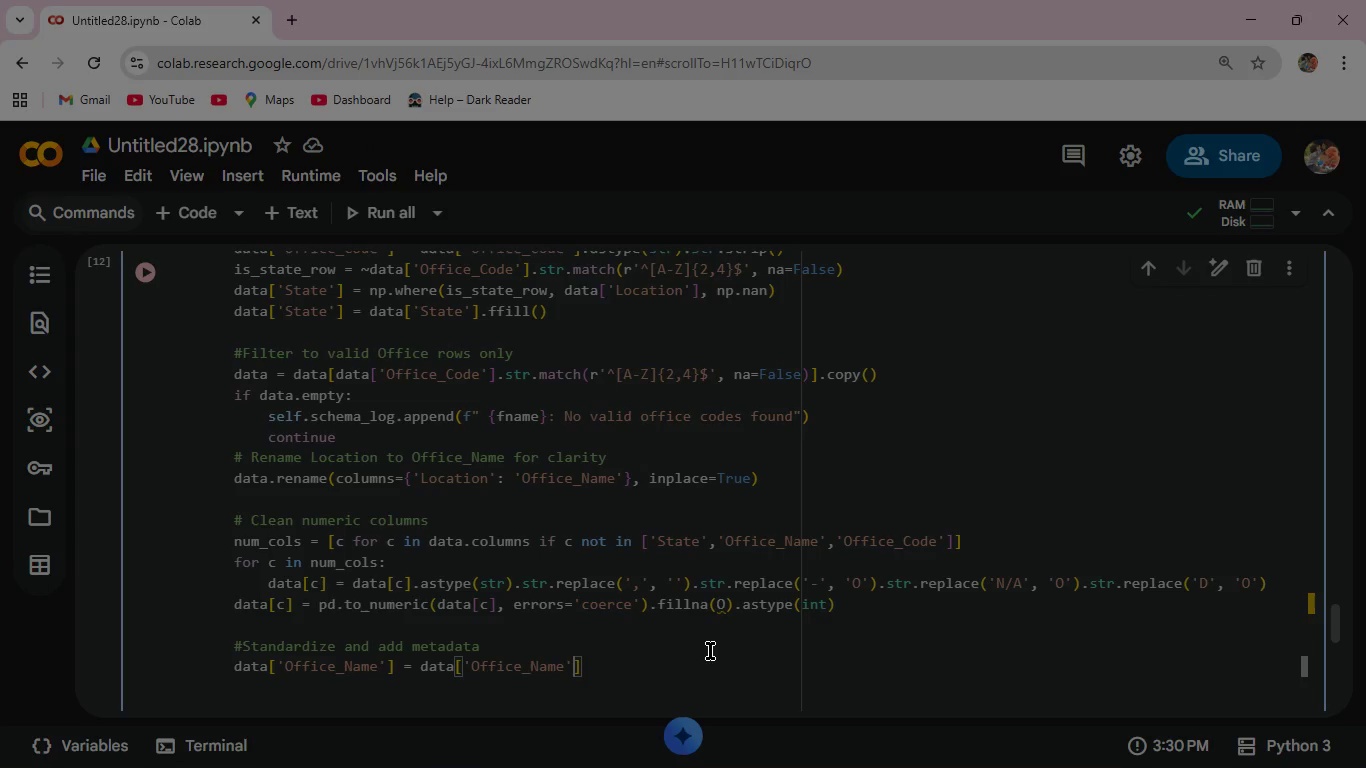 
key(ArrowRight)
 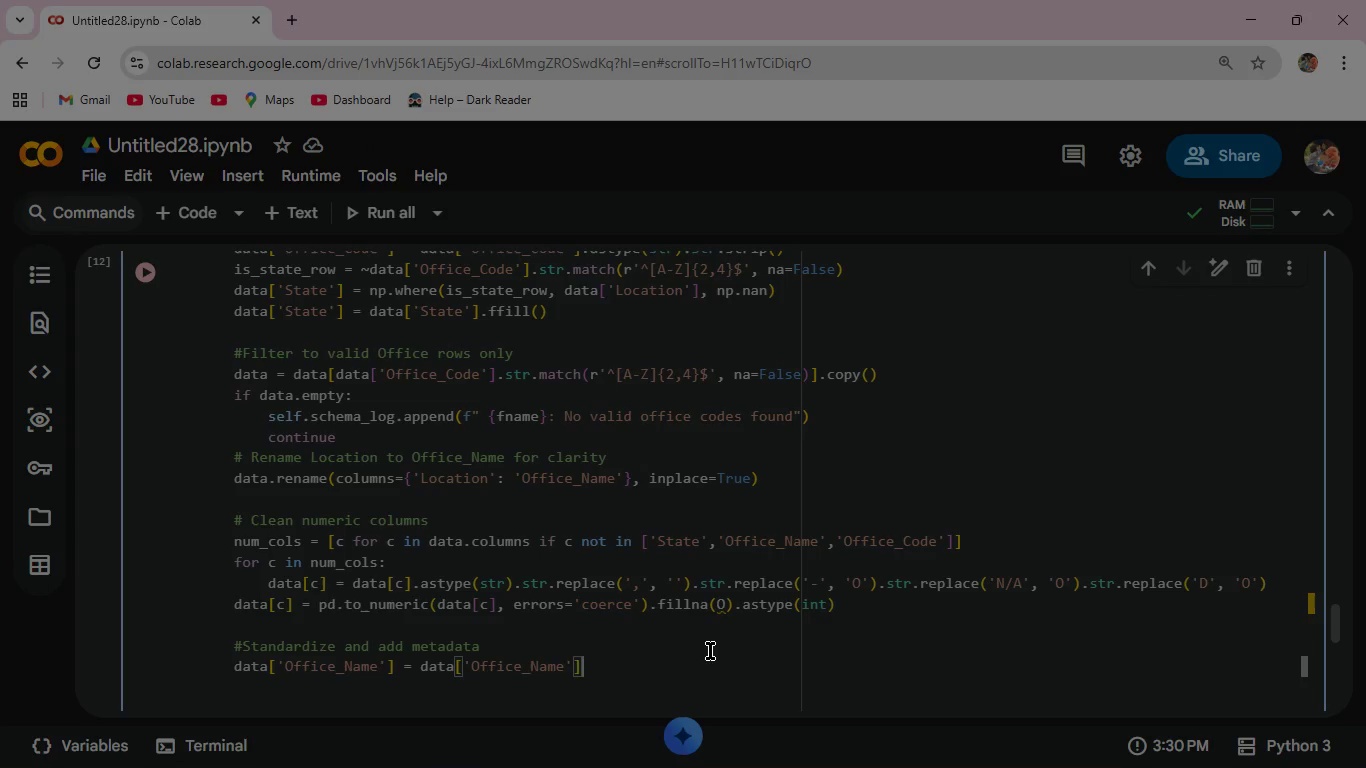 
type(.astype(str)
 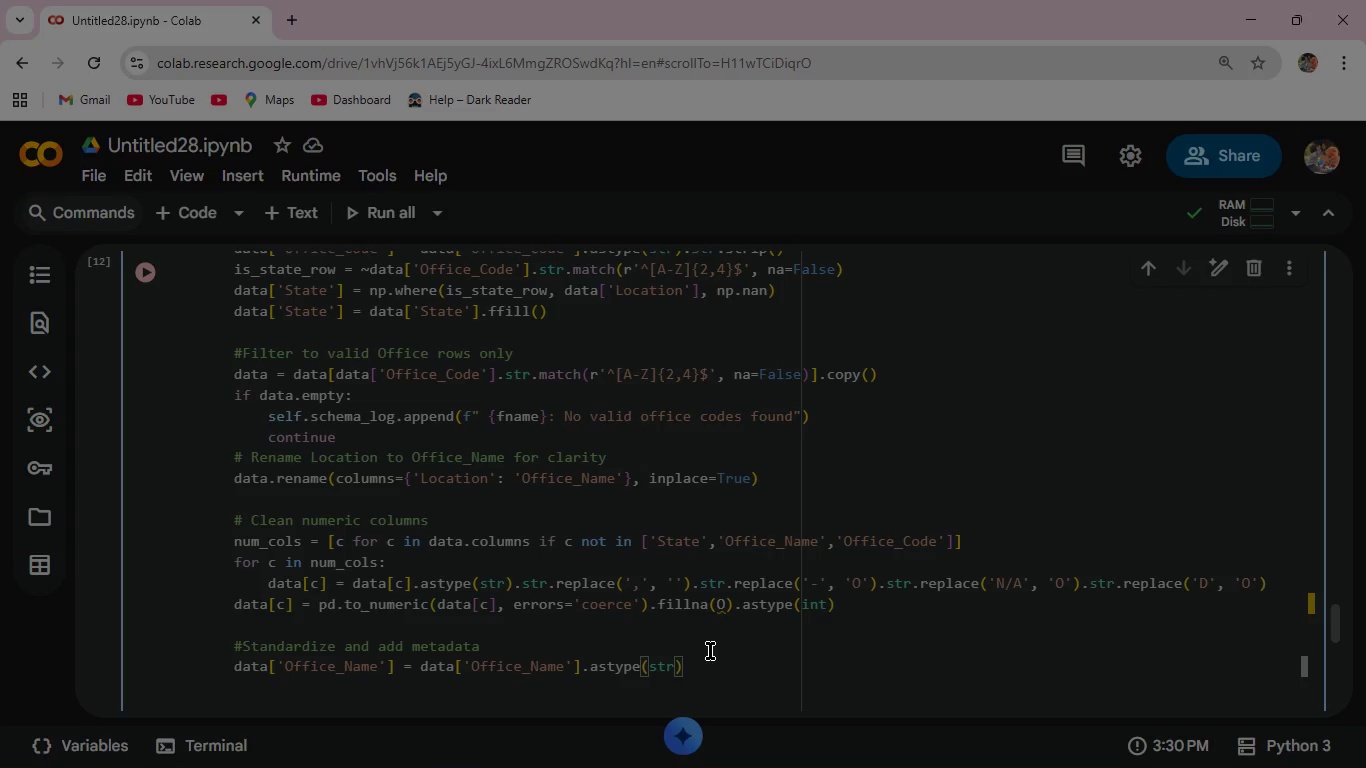 
wait(5.69)
 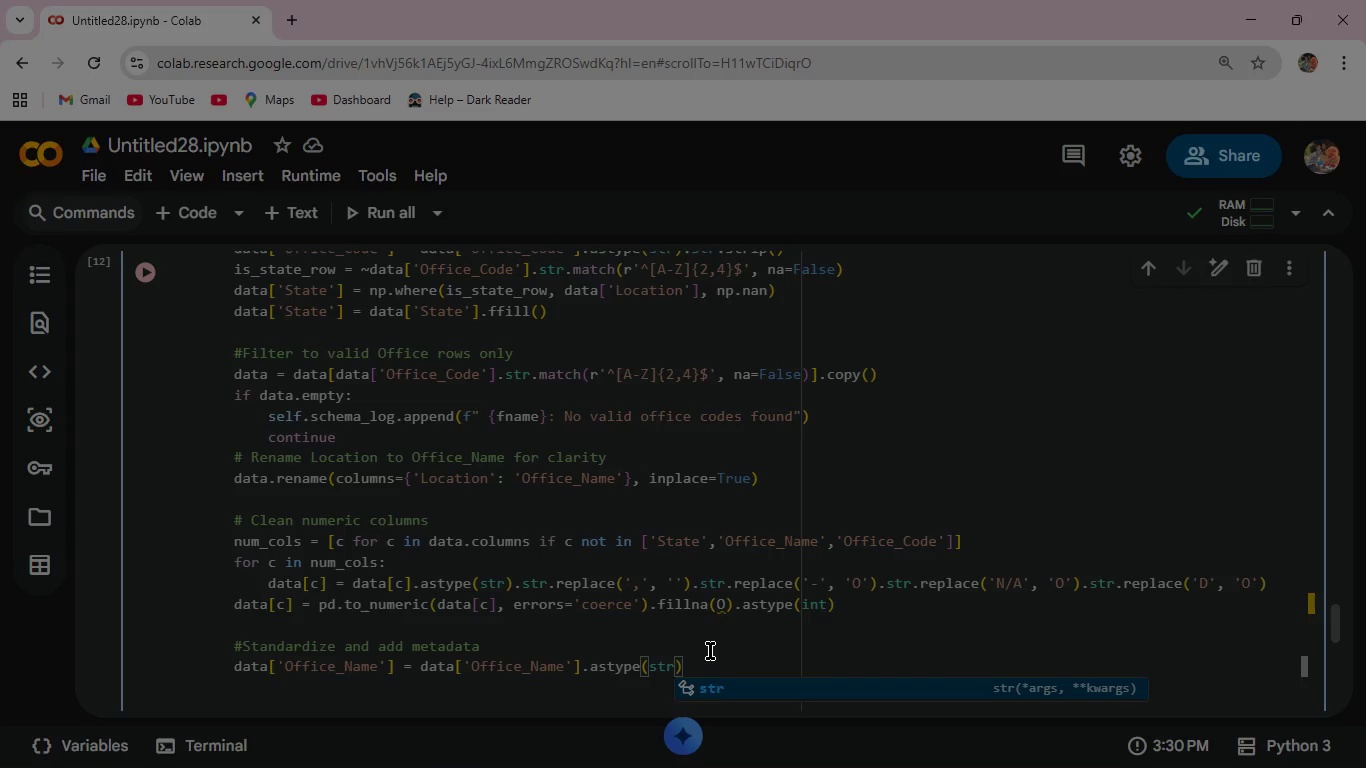 
key(ArrowRight)
 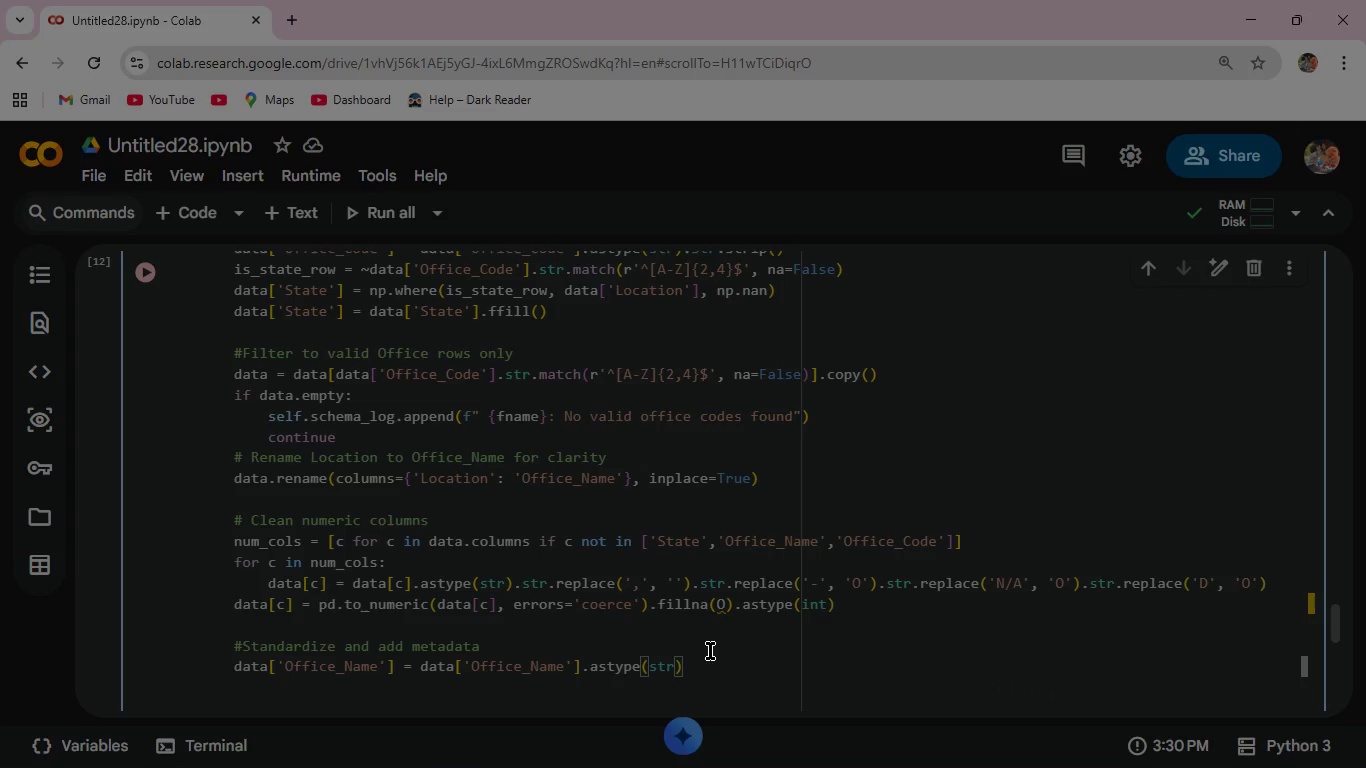 
type(.str.strip()
 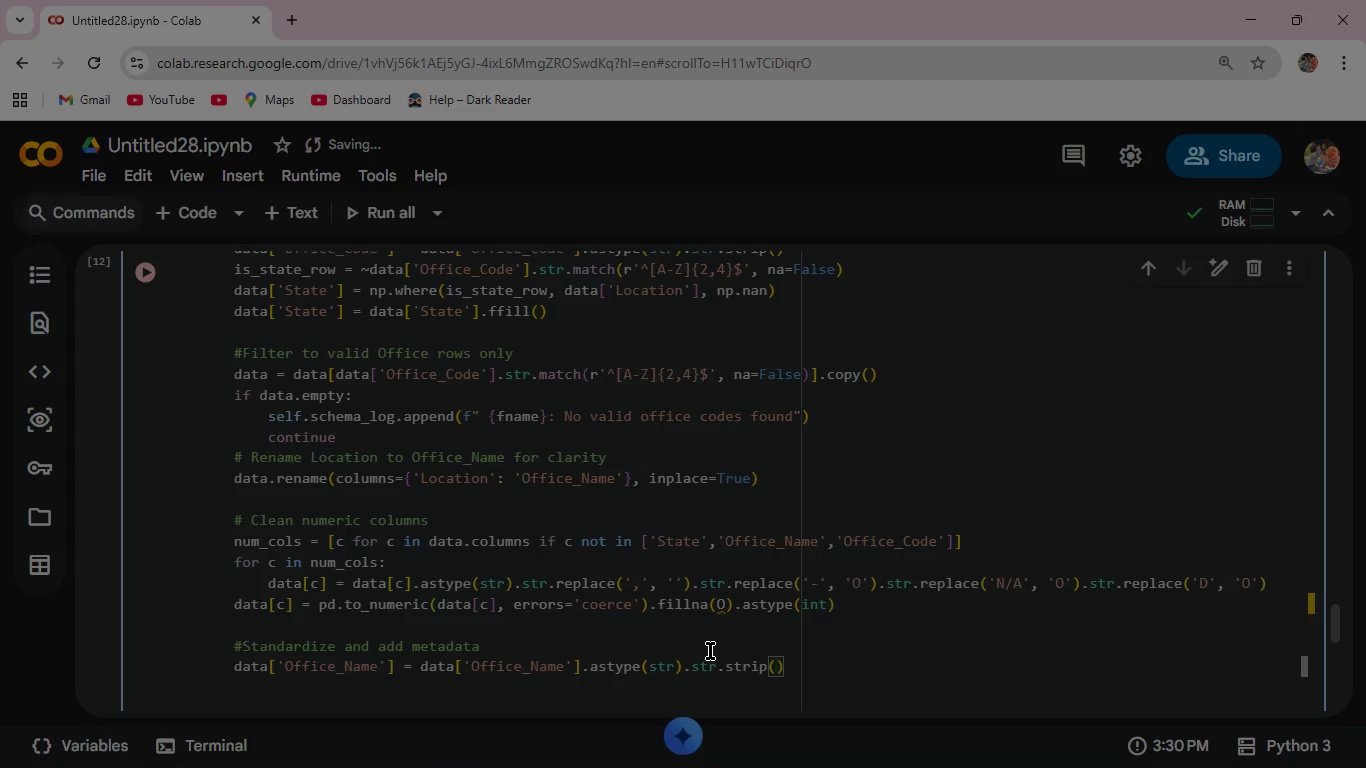 
key(ArrowRight)
 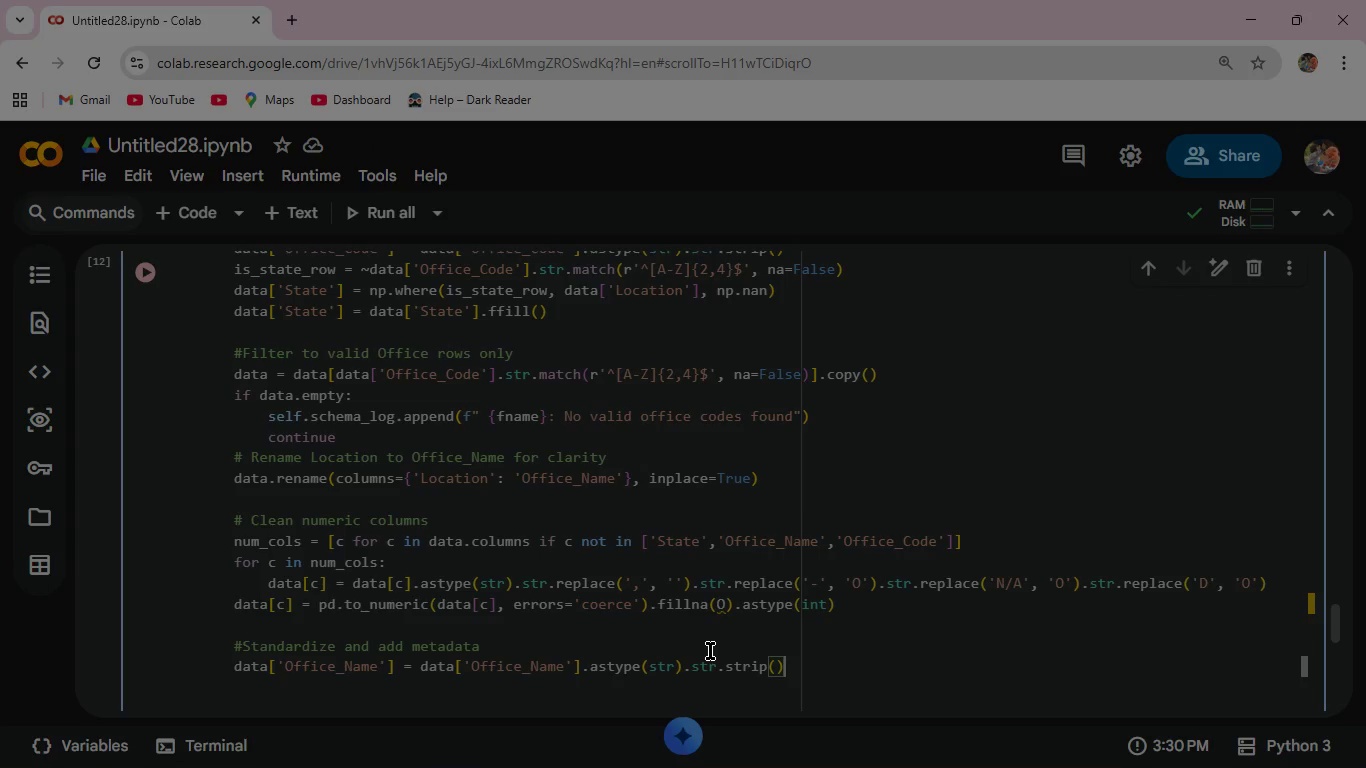 
type(.str.title()
 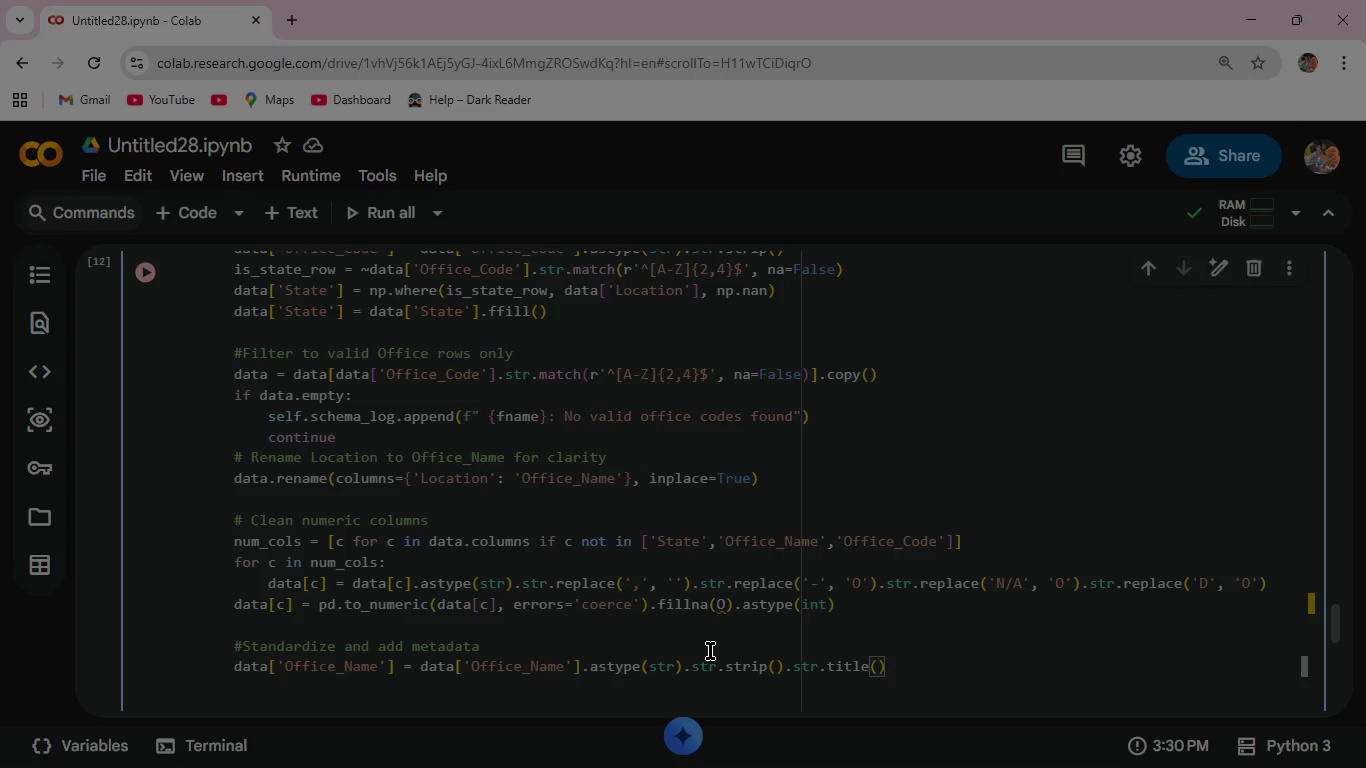 
wait(16.85)
 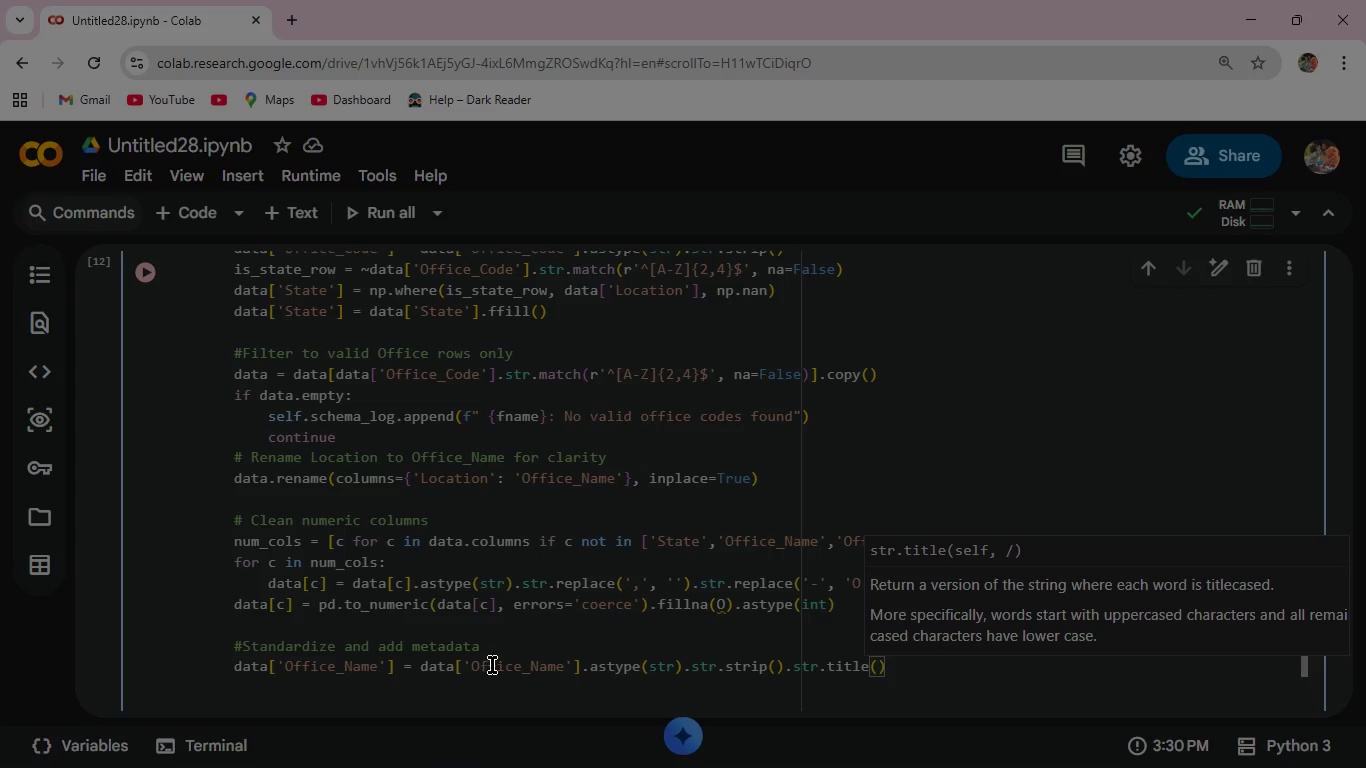 
mouse_move([758, 675])
 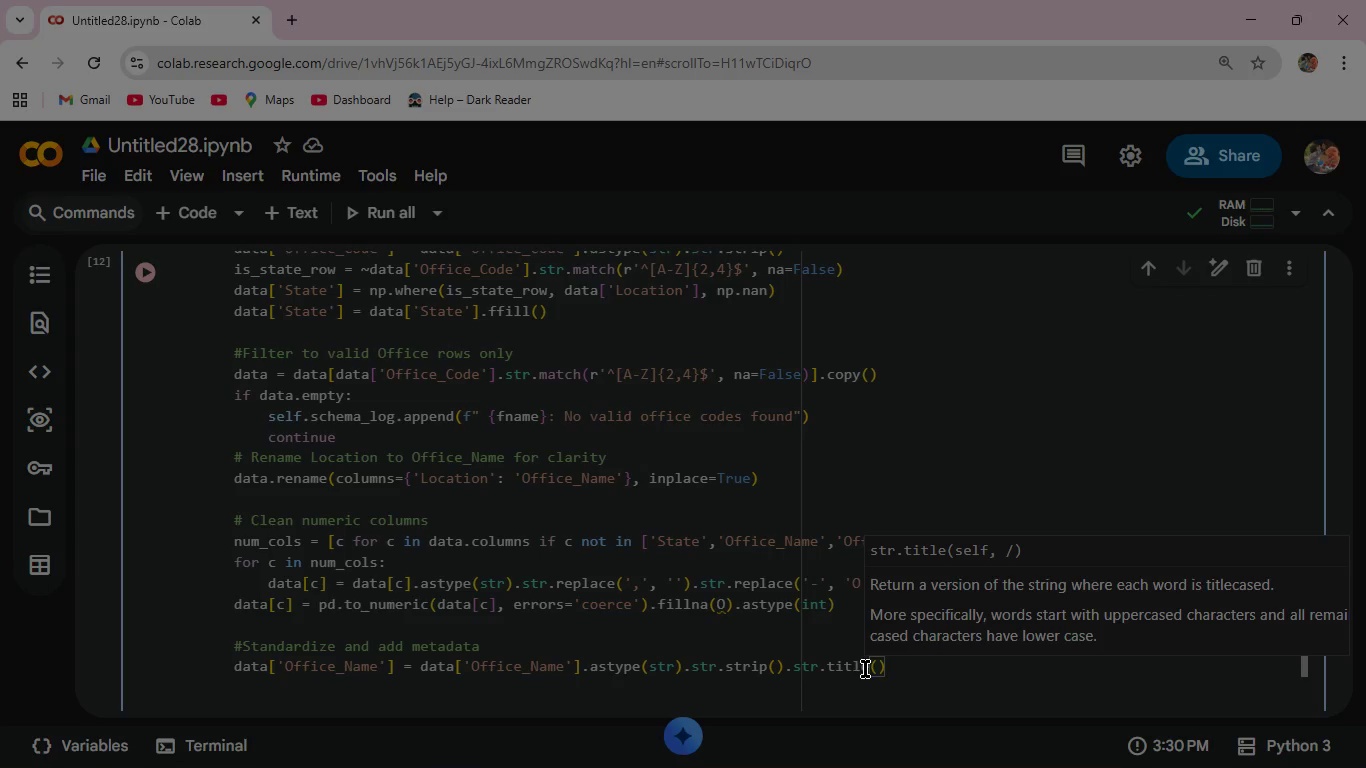 
wait(8.32)
 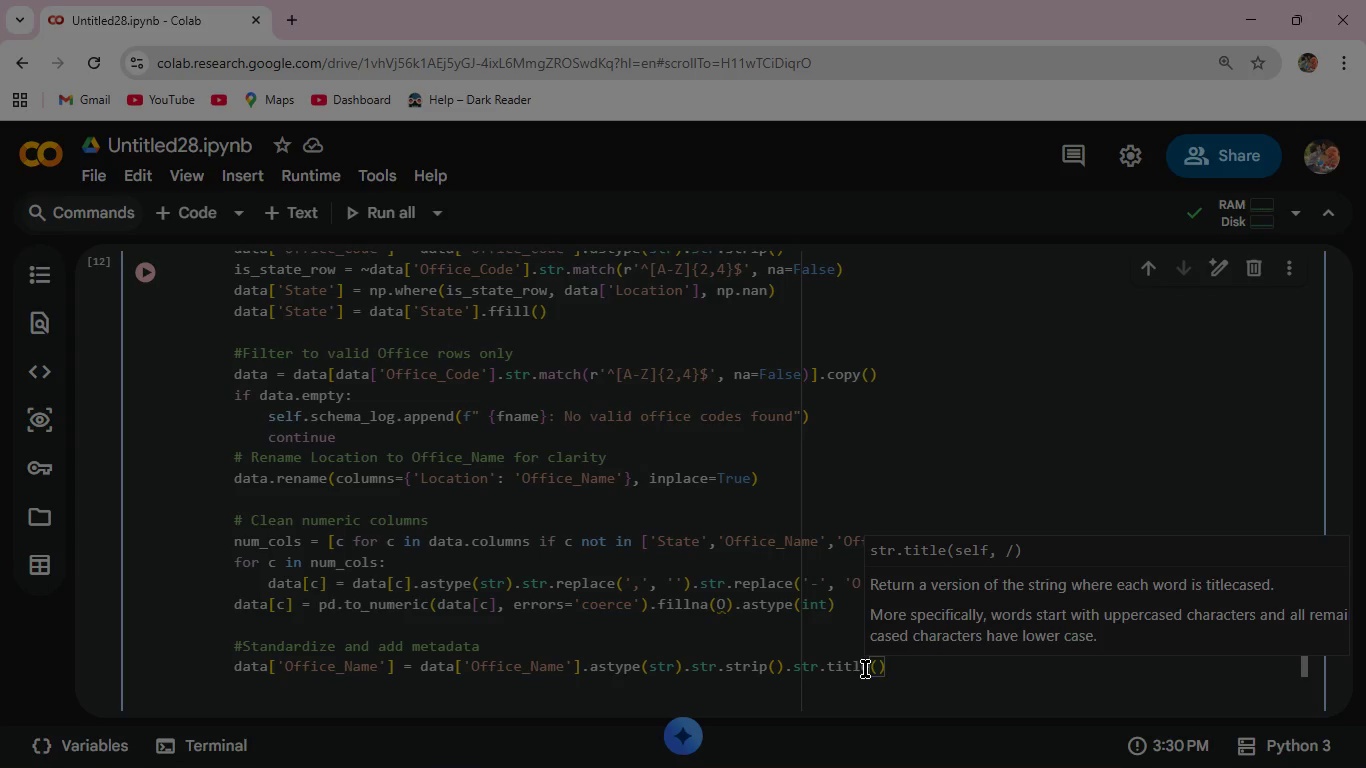 
key(Enter)
 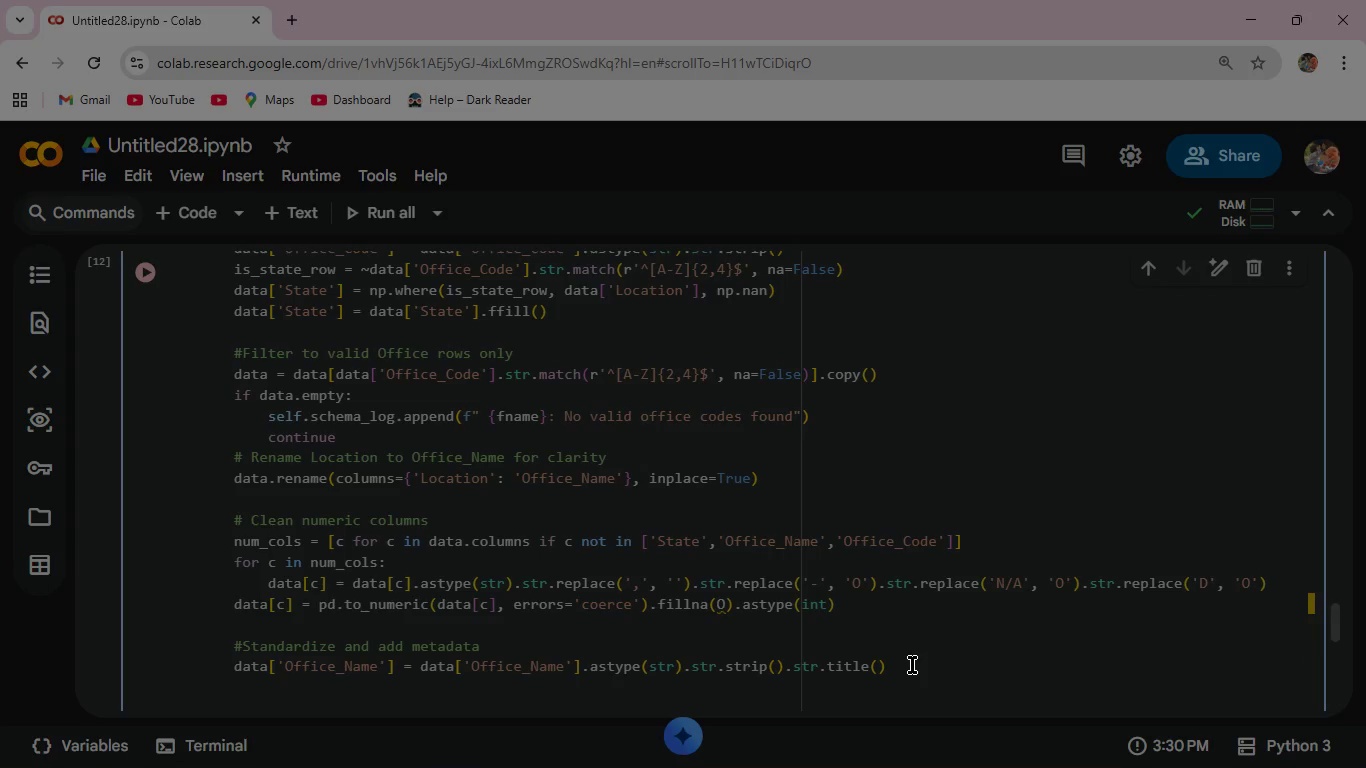 
type(data['Office_Code)
 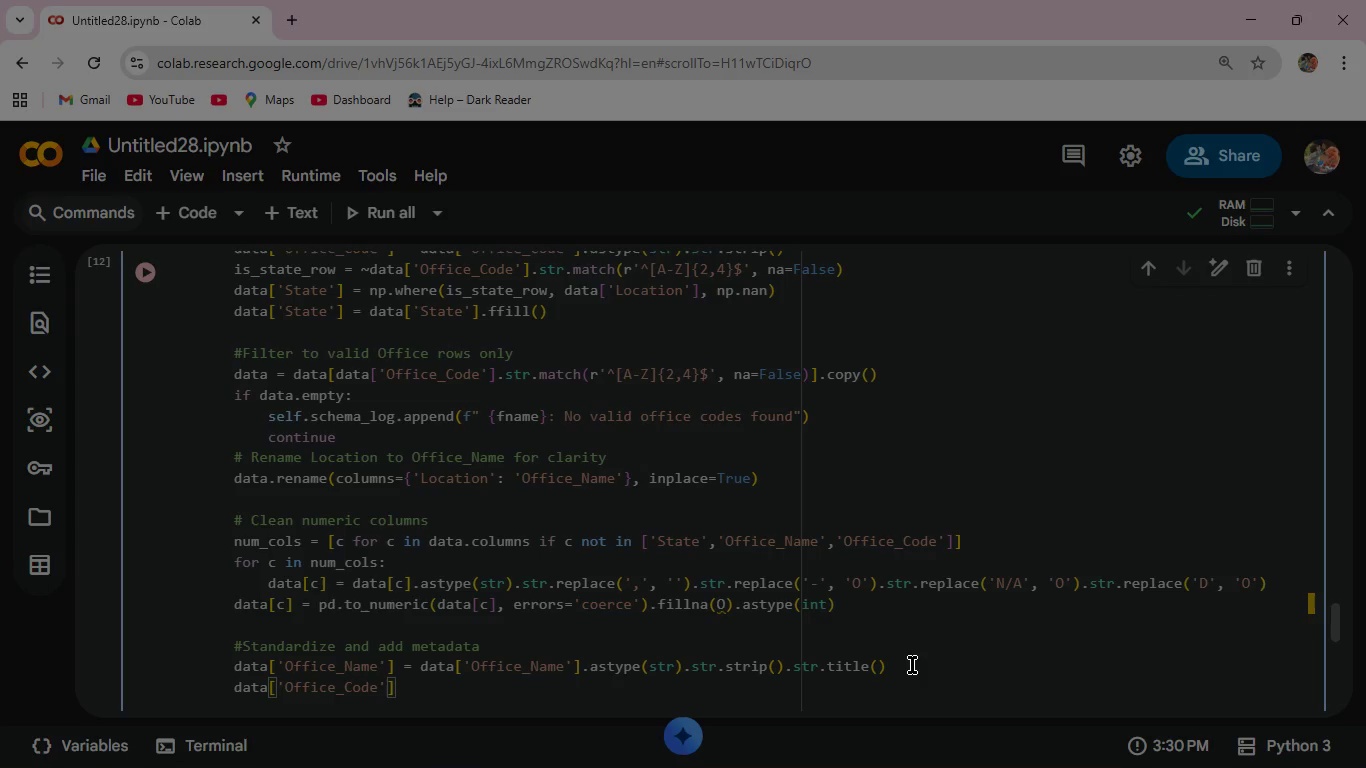 
key(ArrowRight)
 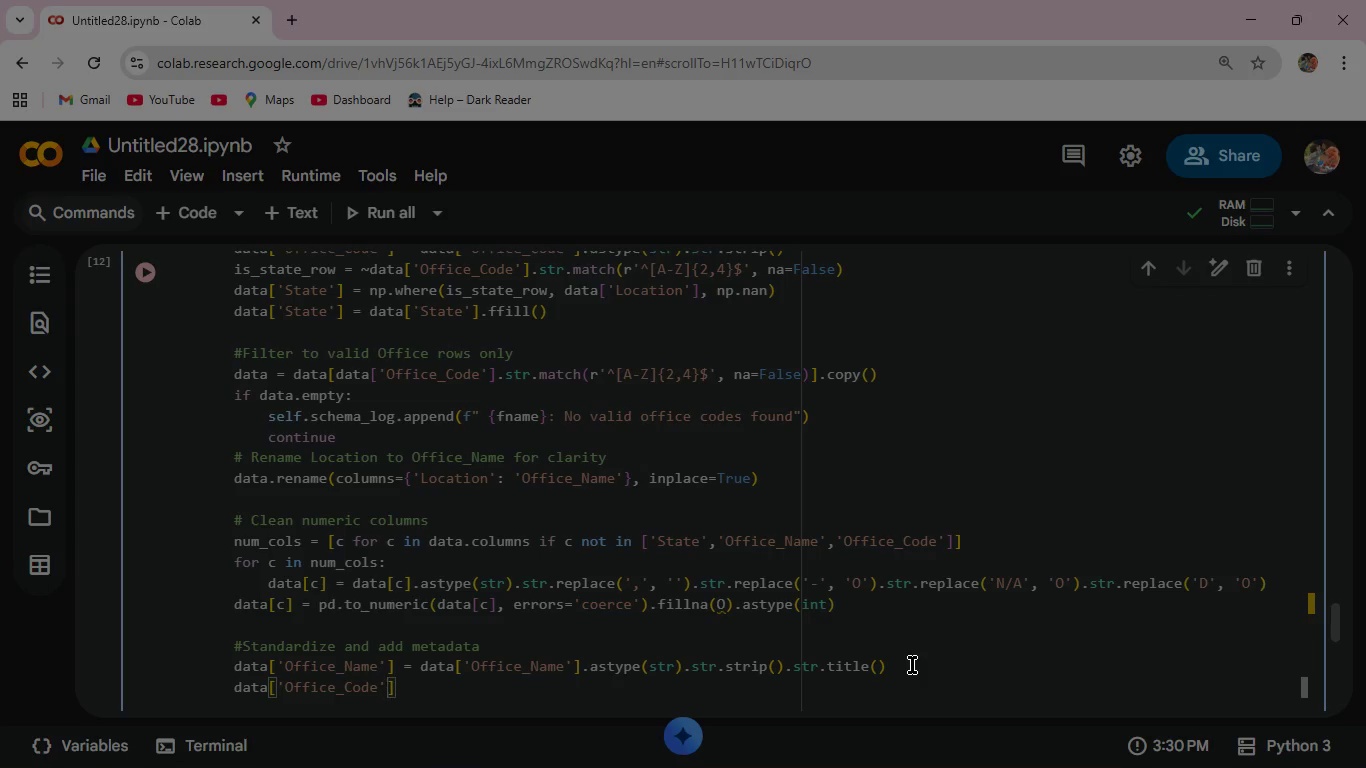 
key(ArrowRight)
 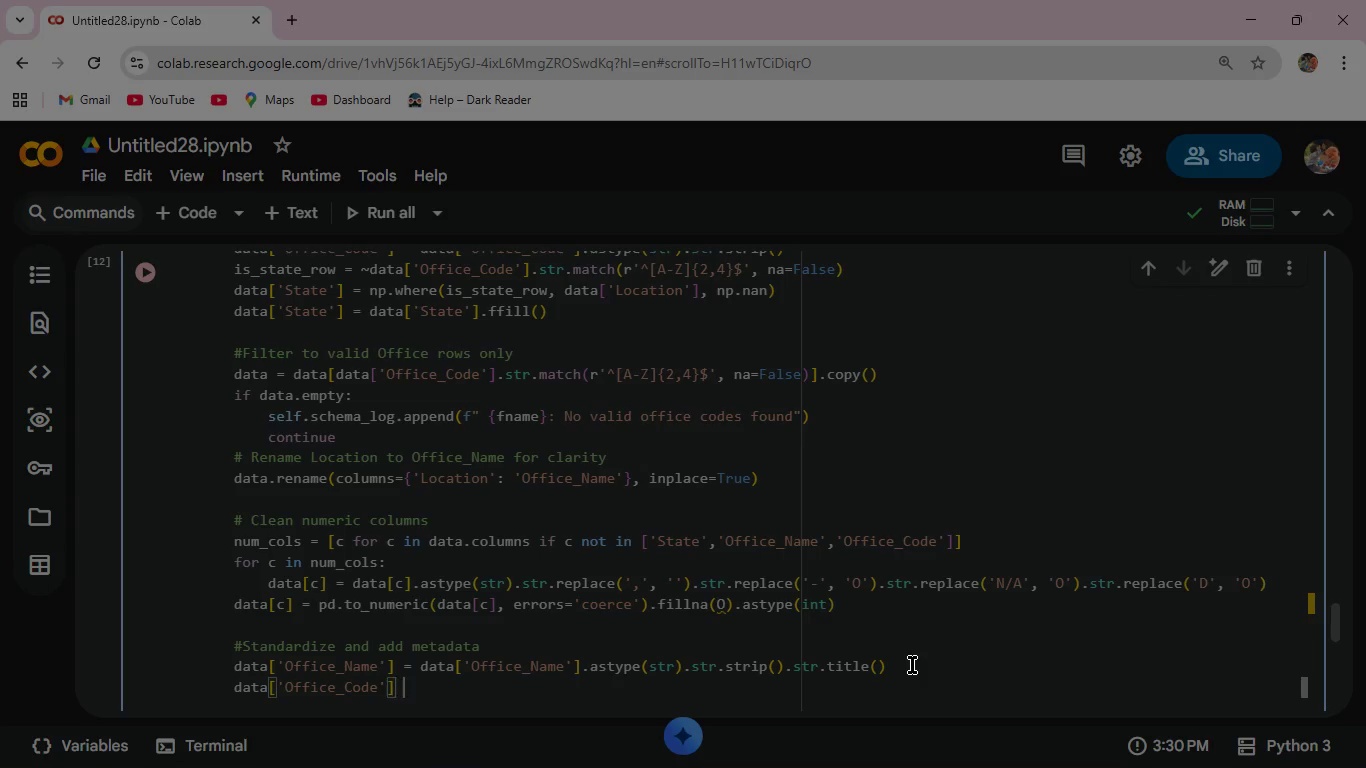 
type( = data['Office_Code)
 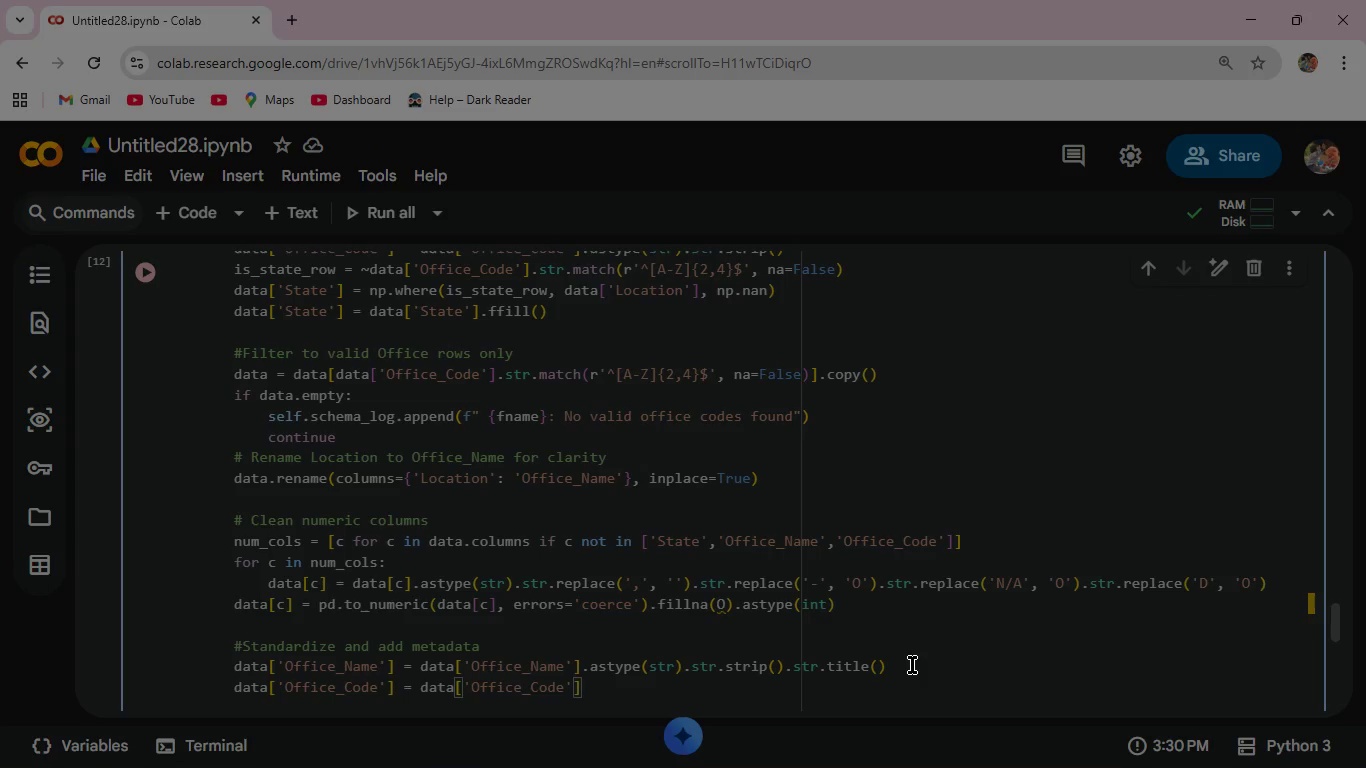 
key(ArrowRight)
 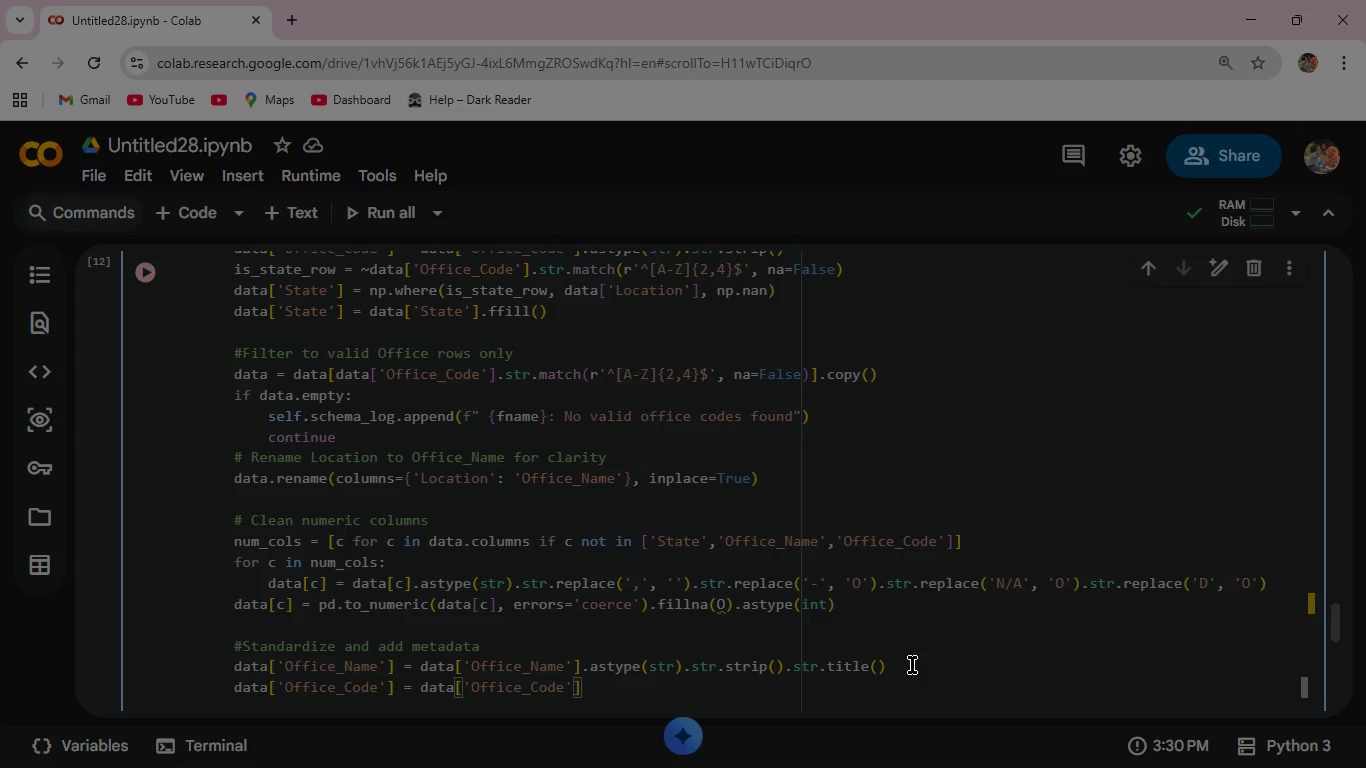 
key(ArrowRight)
 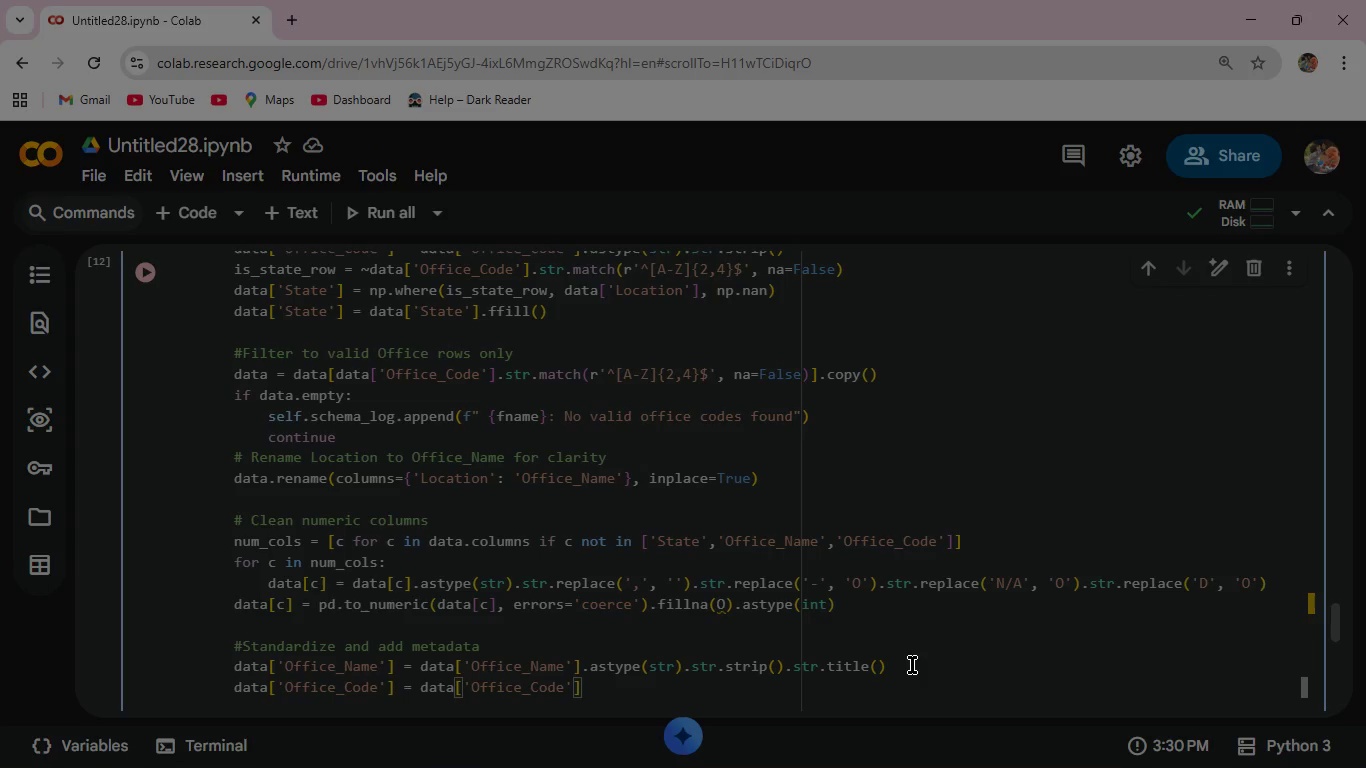 
type(.str.upper()
 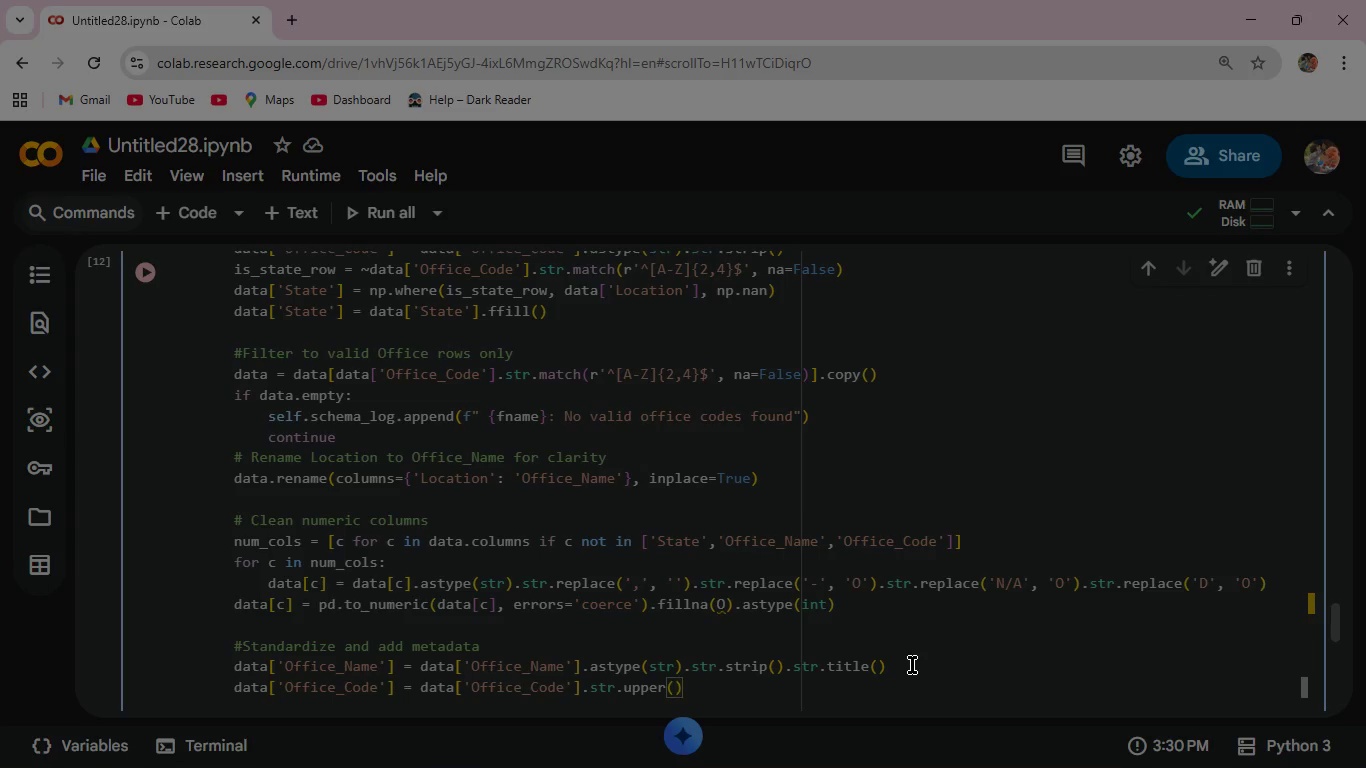 
key(ArrowRight)
 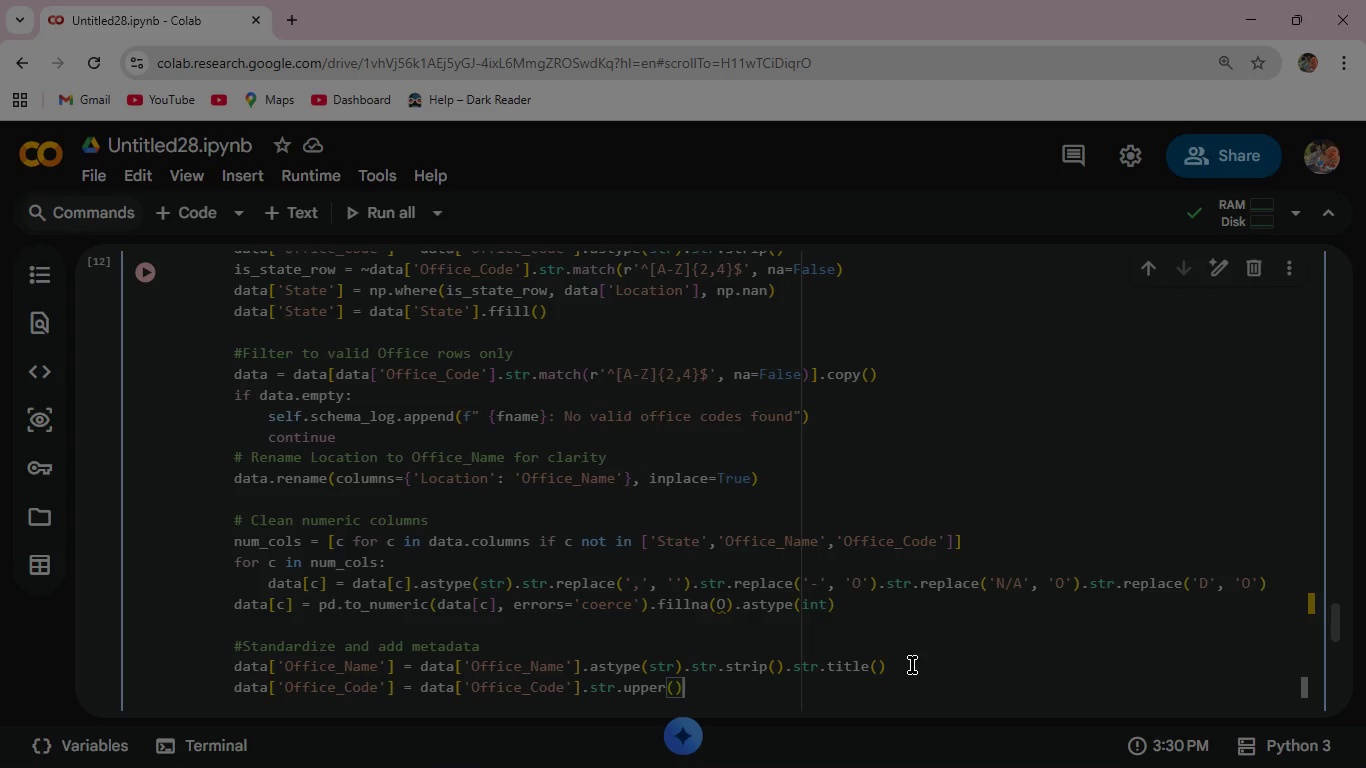 
key(Enter)
 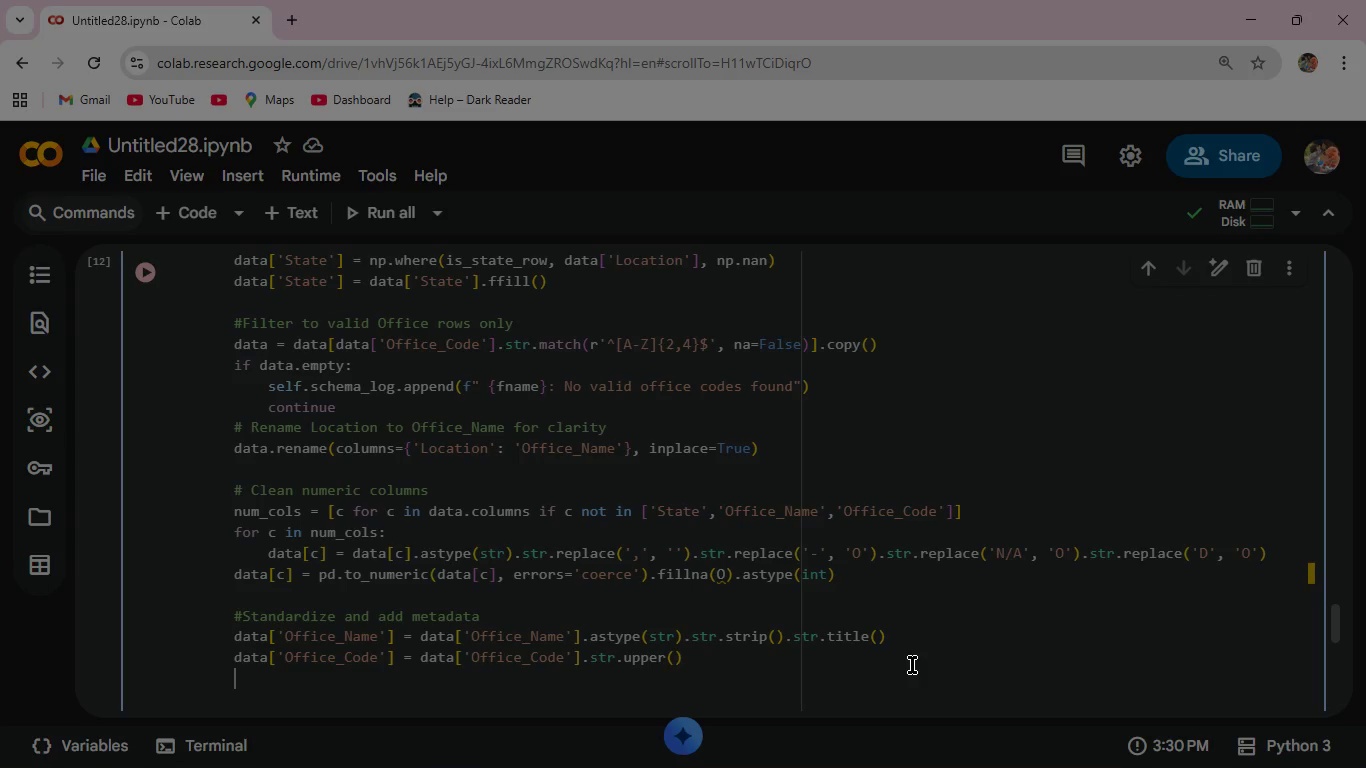 
wait(6.89)
 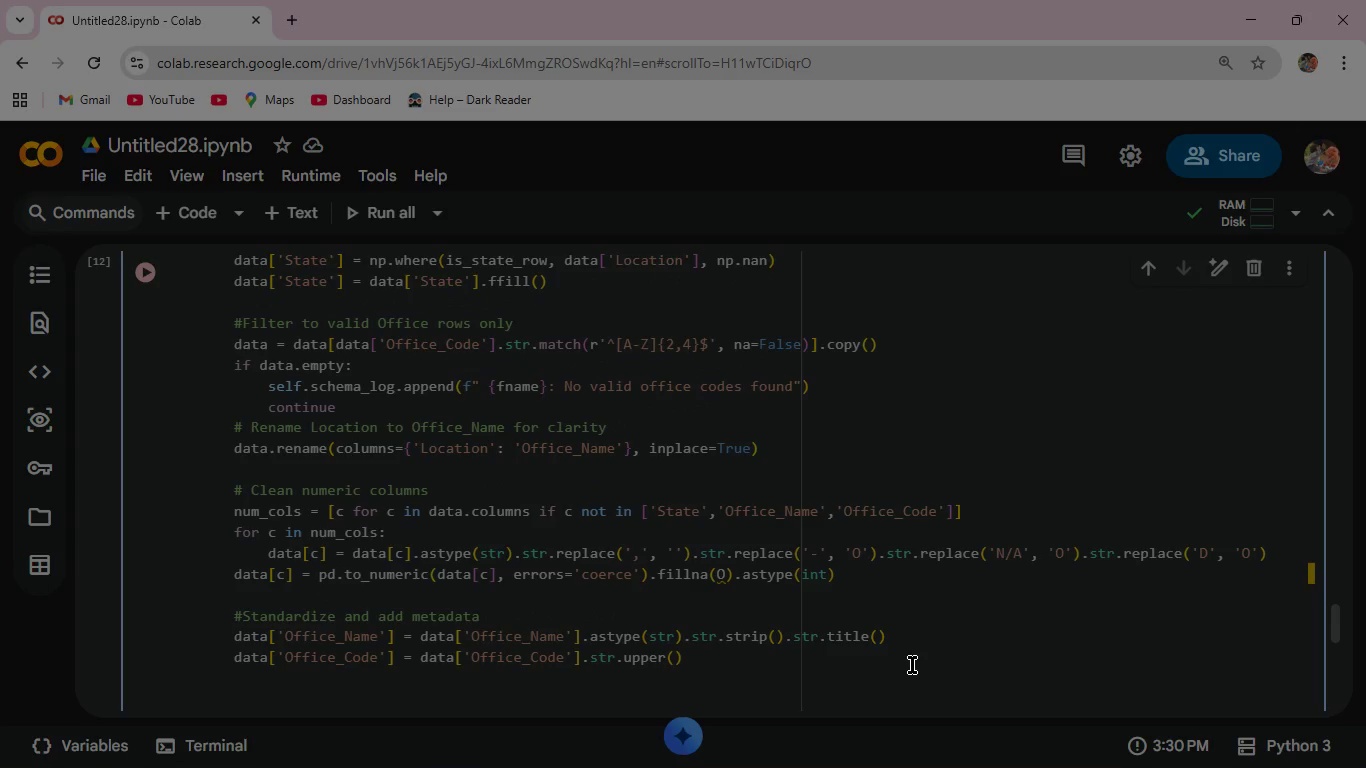 
type(data['State)
 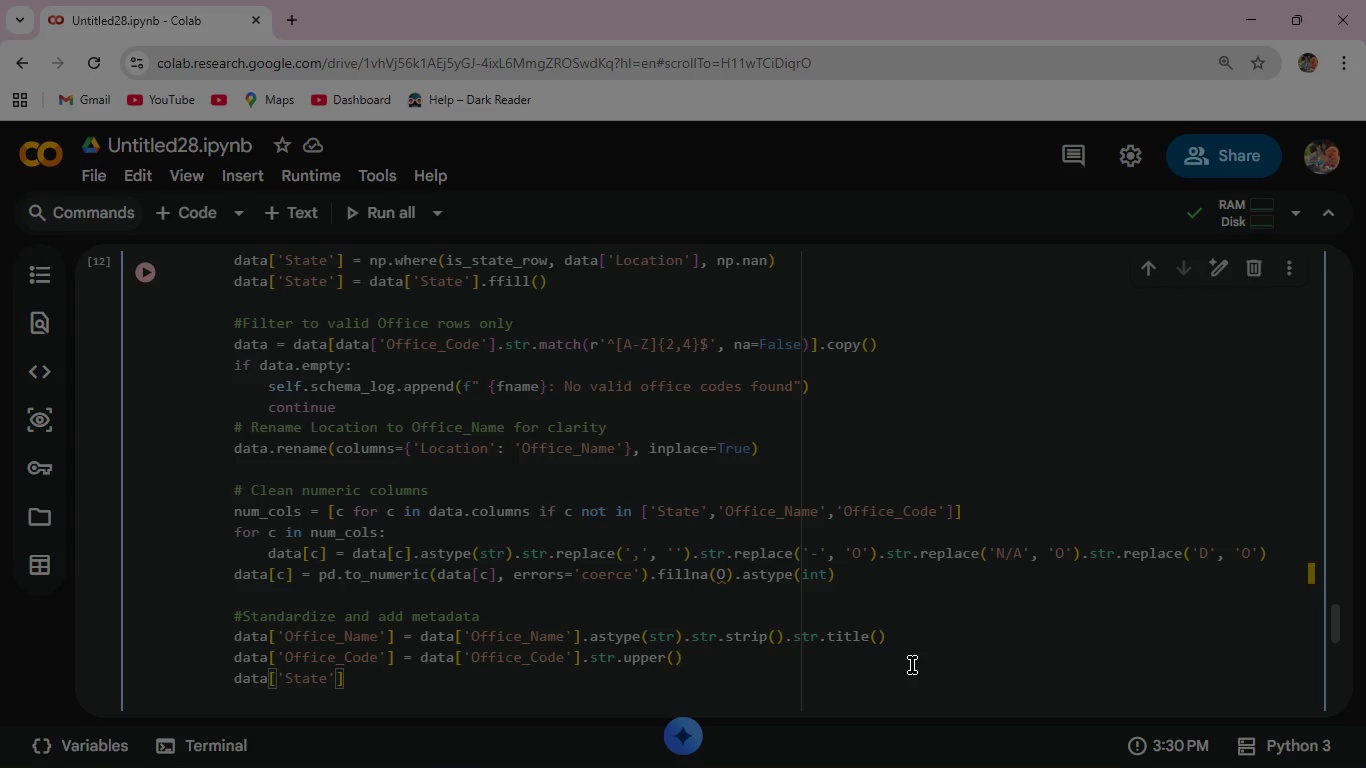 
key(ArrowRight)
 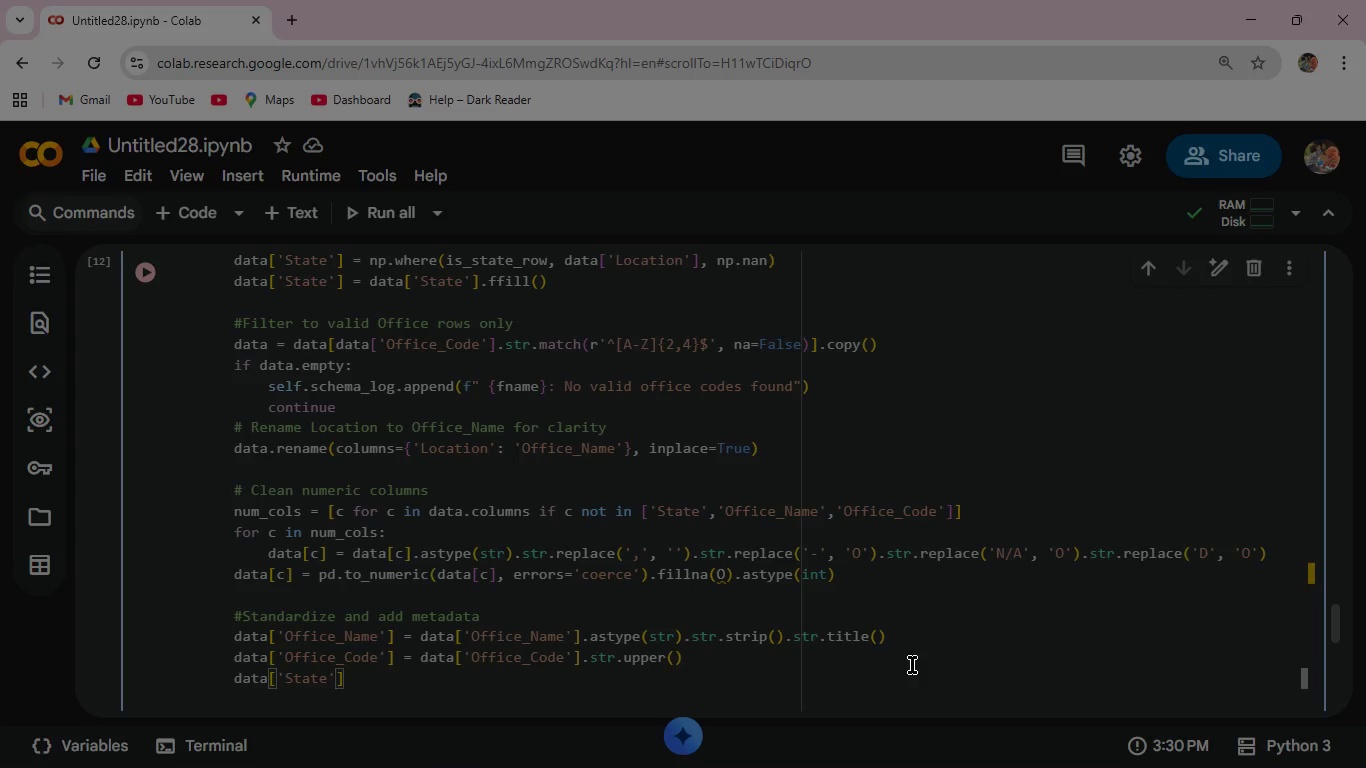 
key(ArrowRight)
 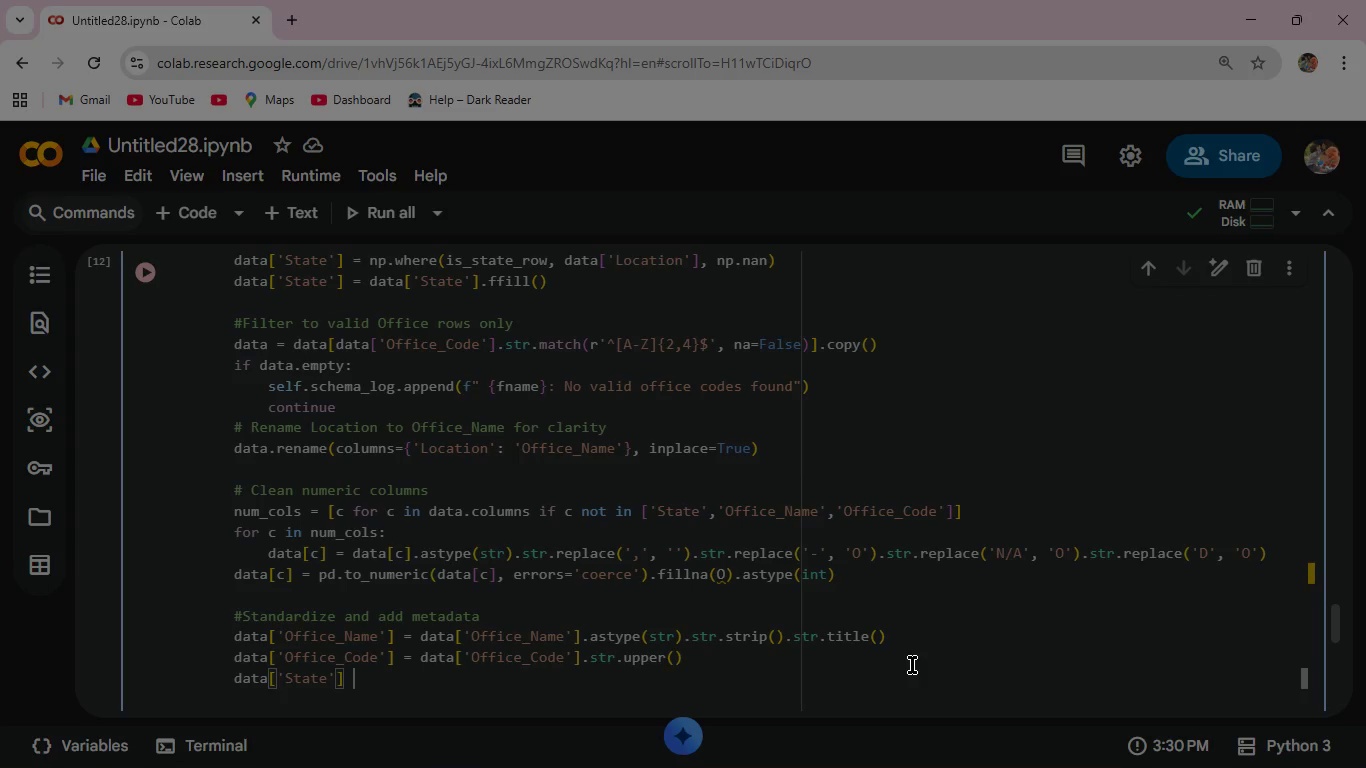 
type( = data['State)
 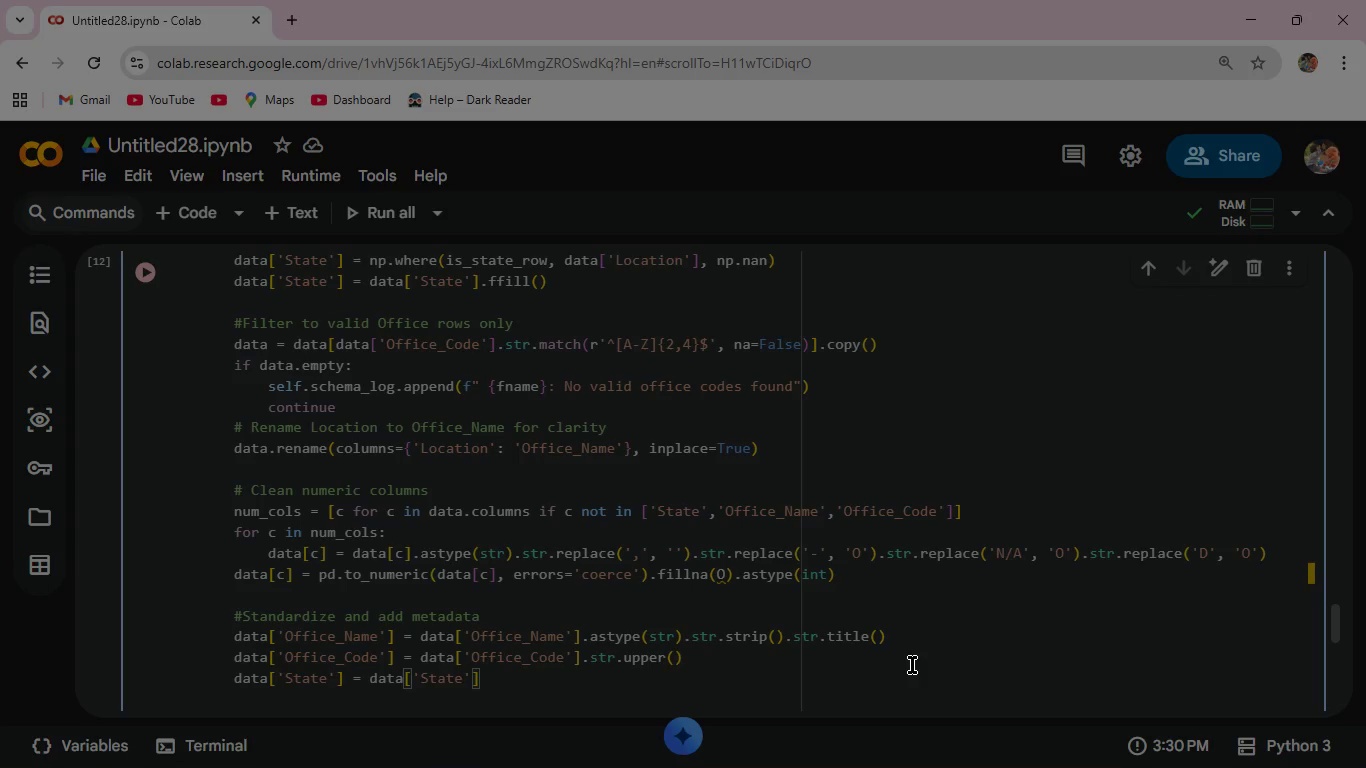 
key(ArrowRight)
 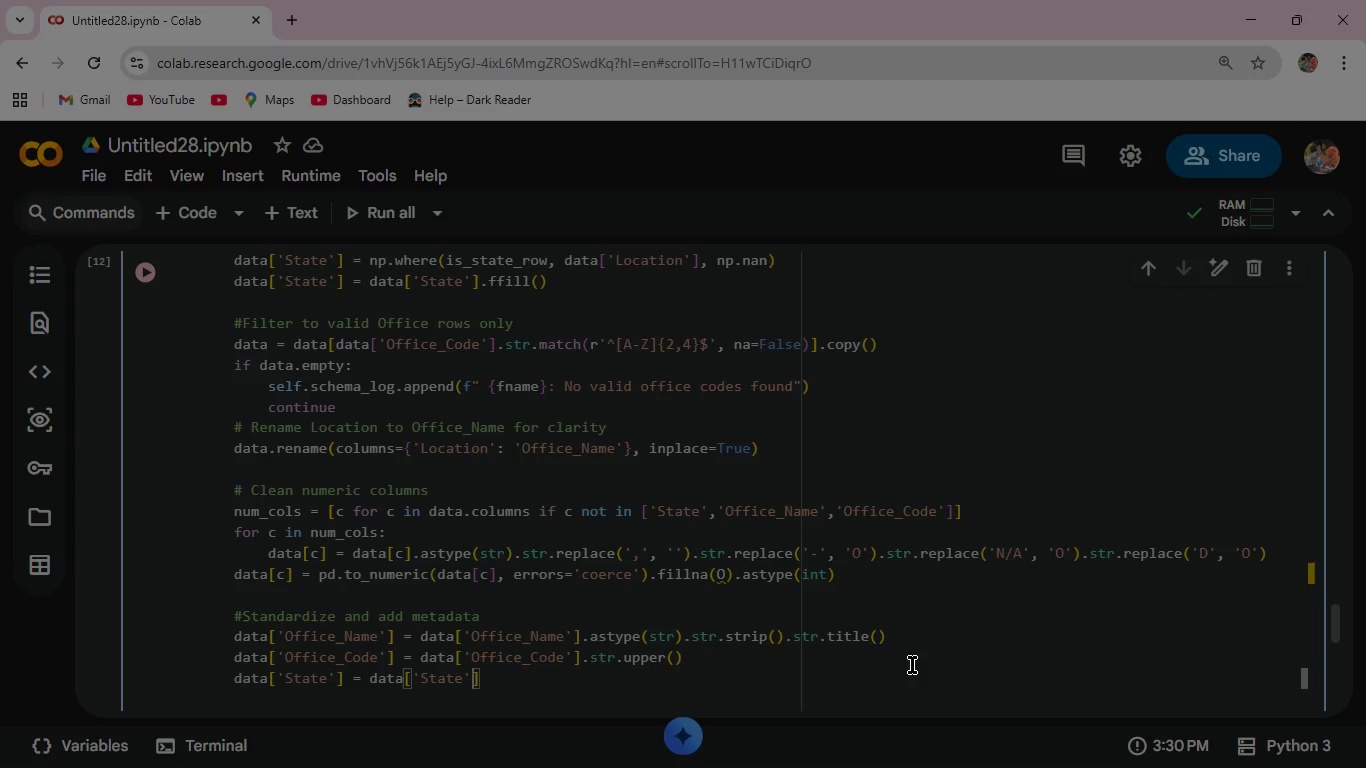 
key(ArrowRight)
 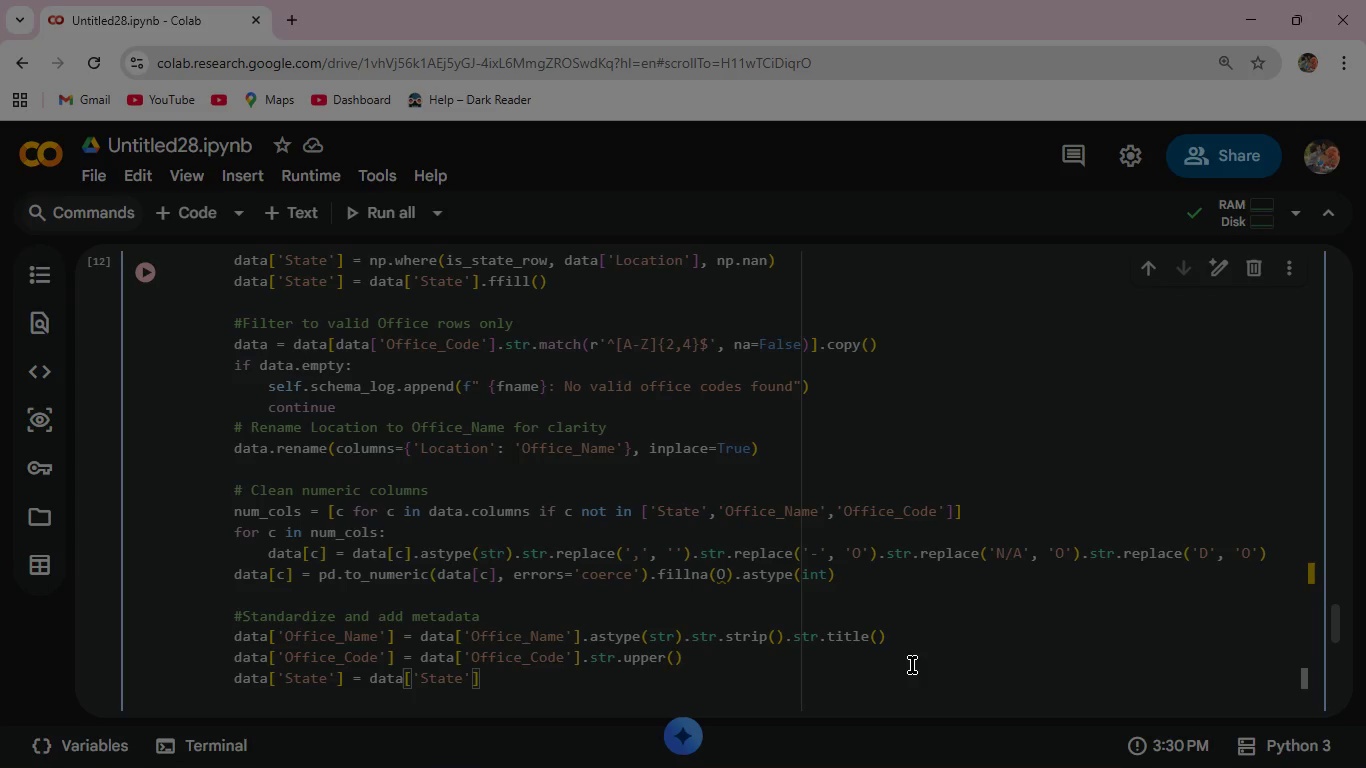 
type(.astype(str)
 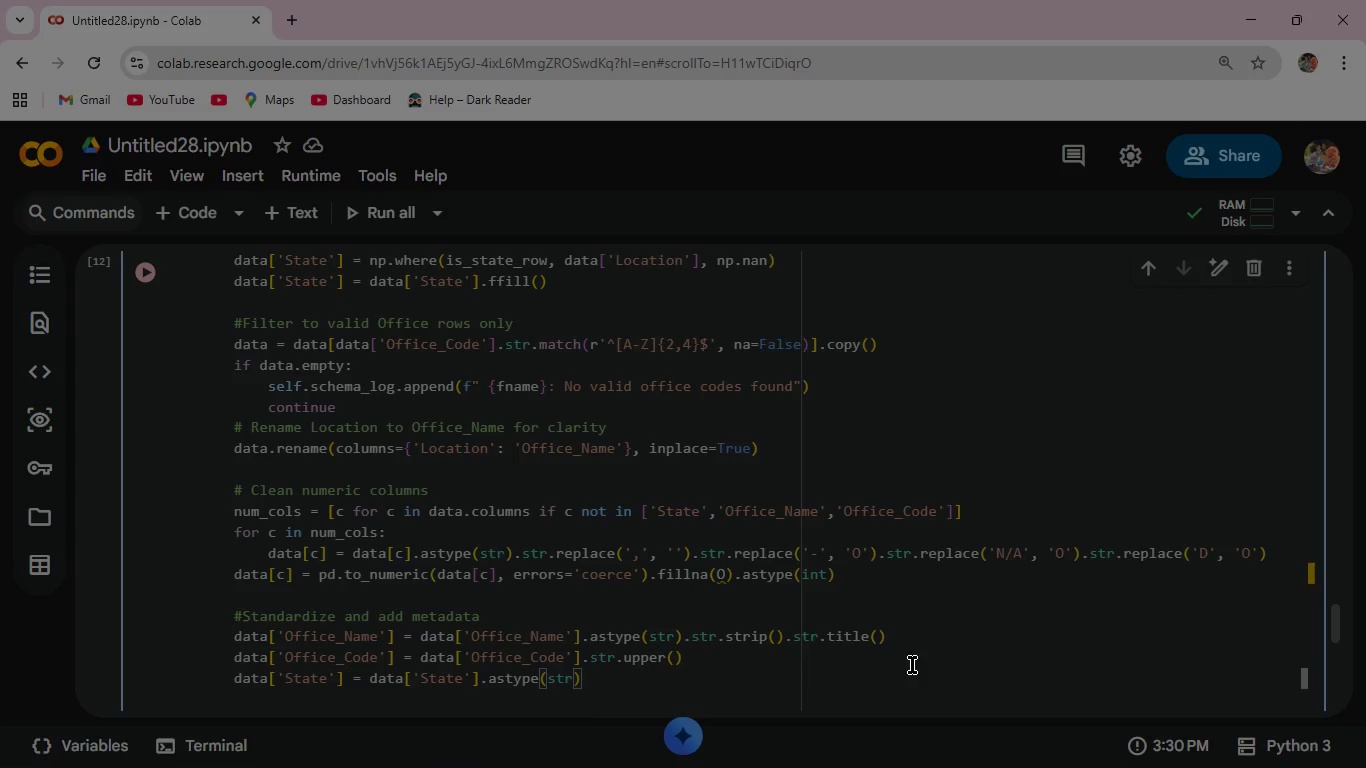 
key(ArrowRight)
 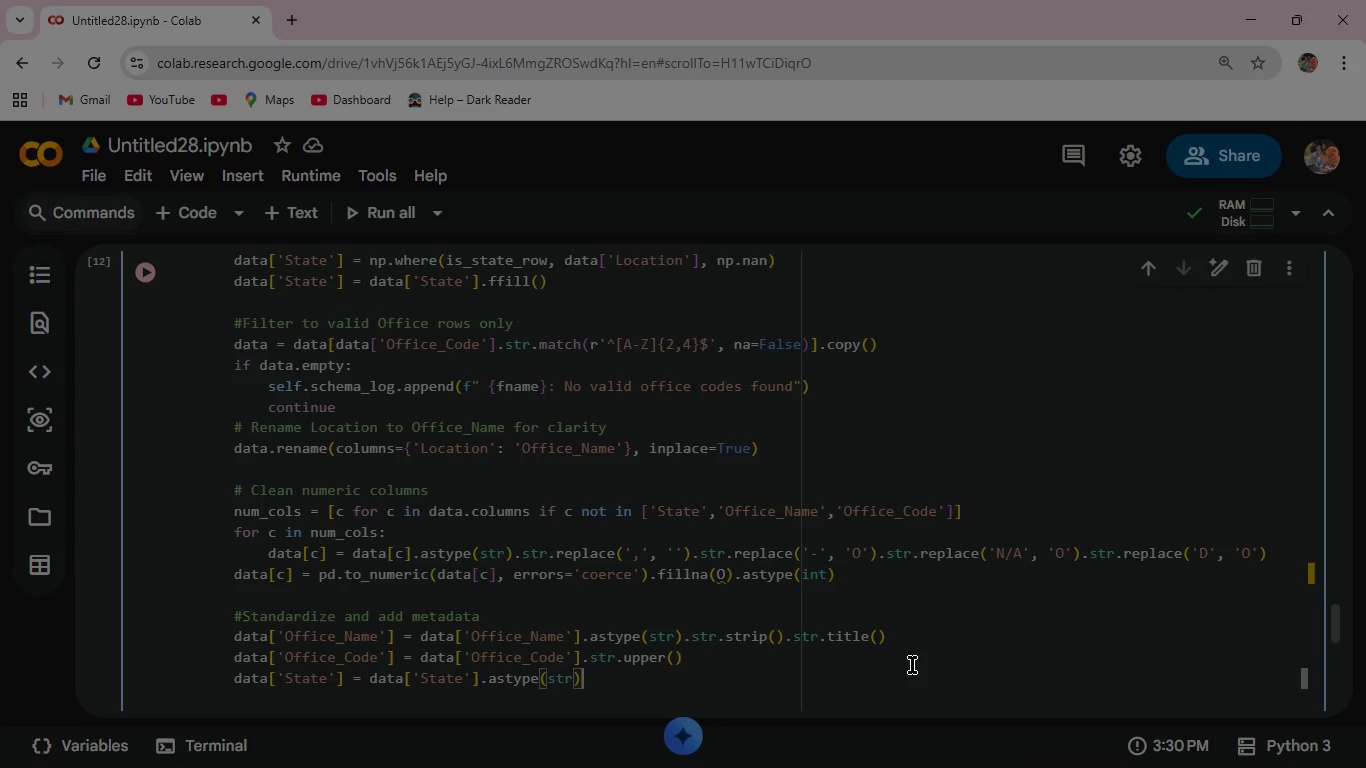 
type(.str.strip)
 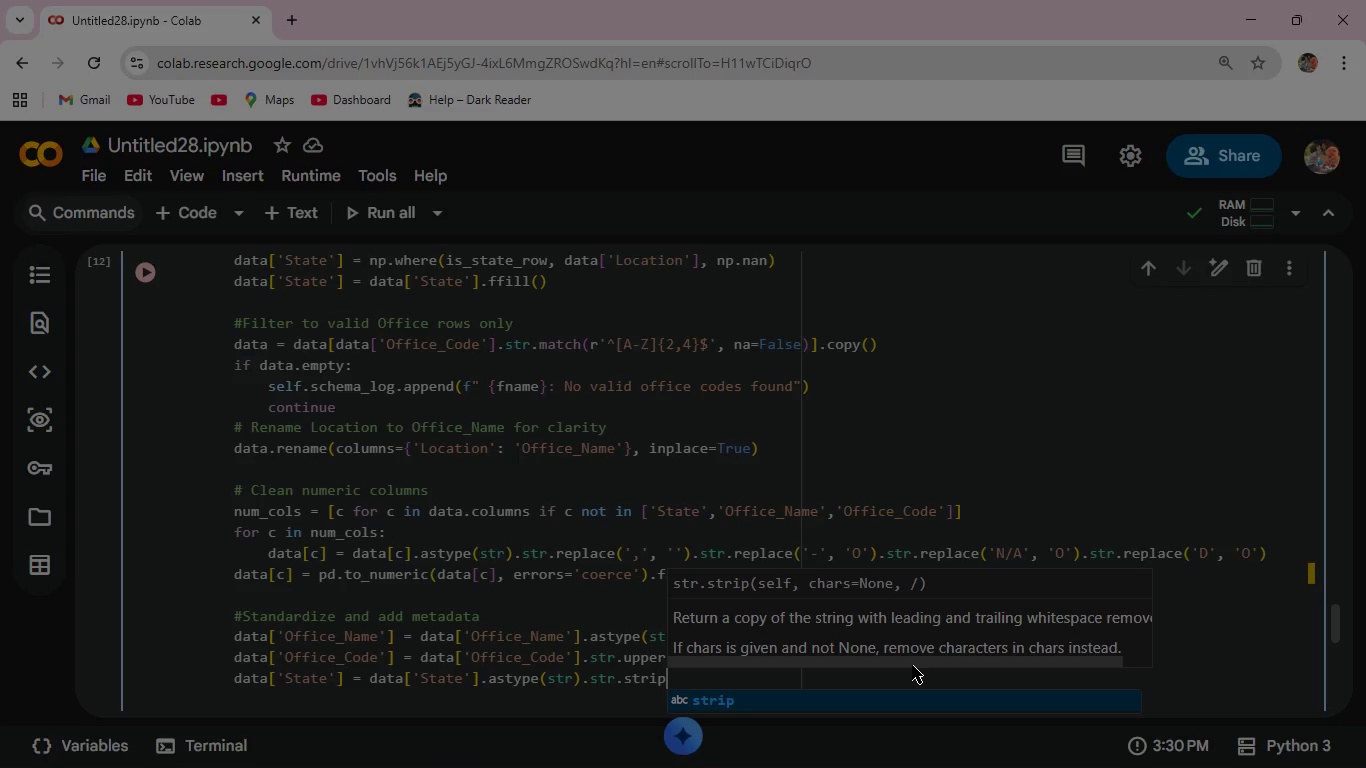 
wait(15.98)
 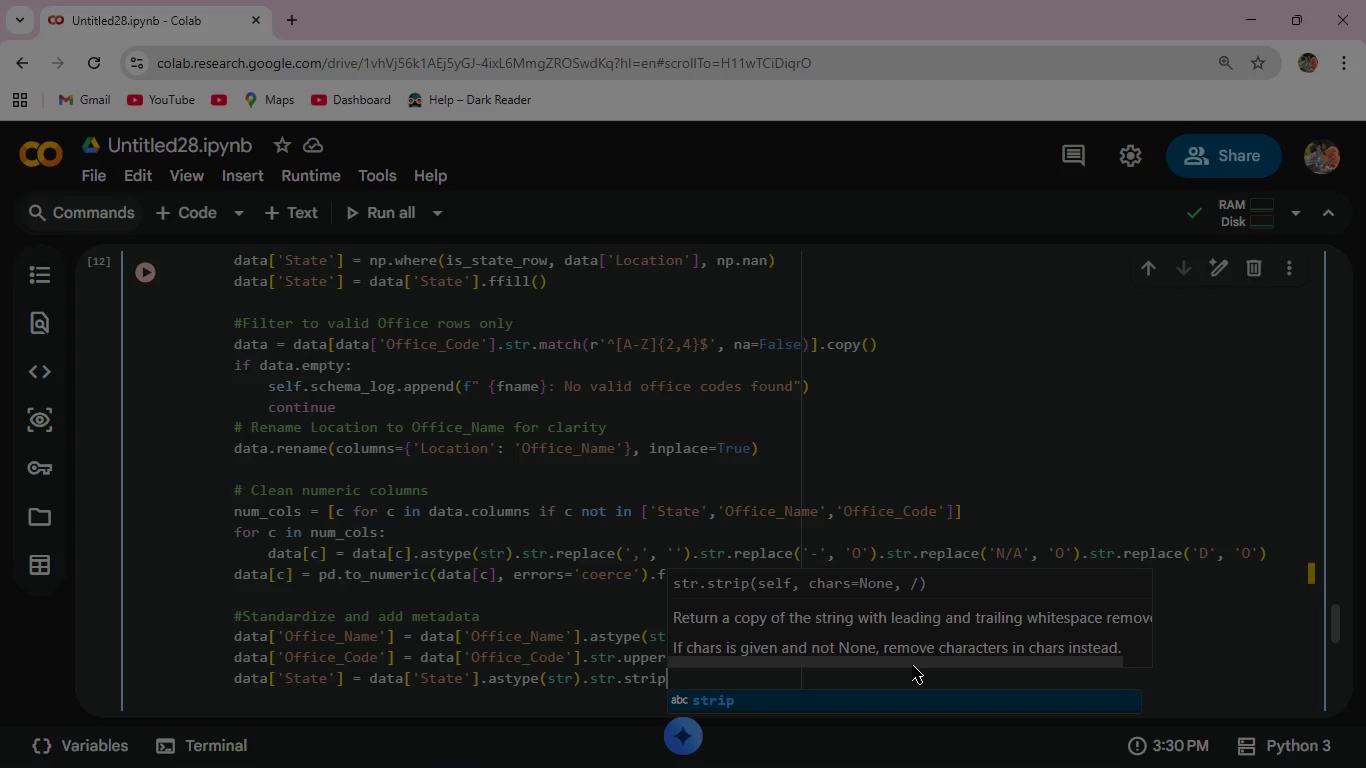 
key(Shift+9)
 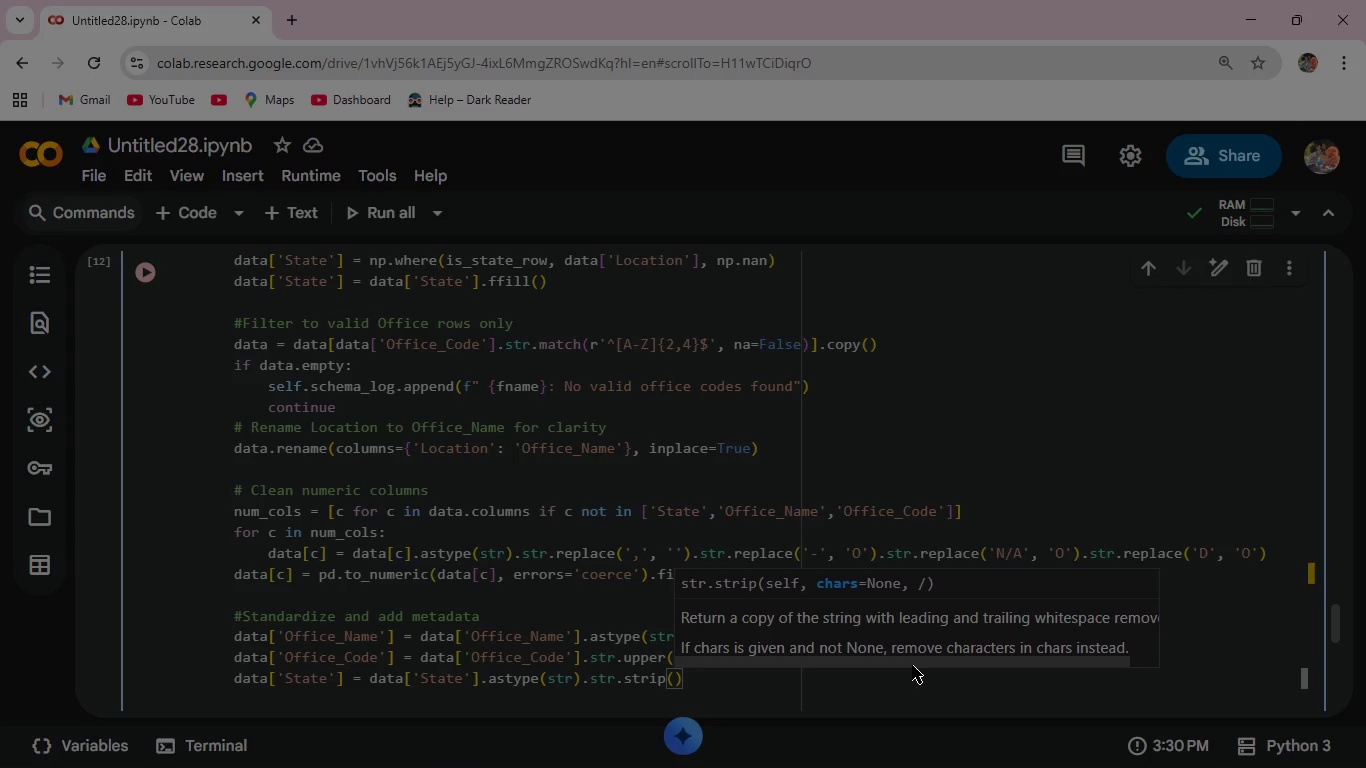 
key(ArrowRight)
 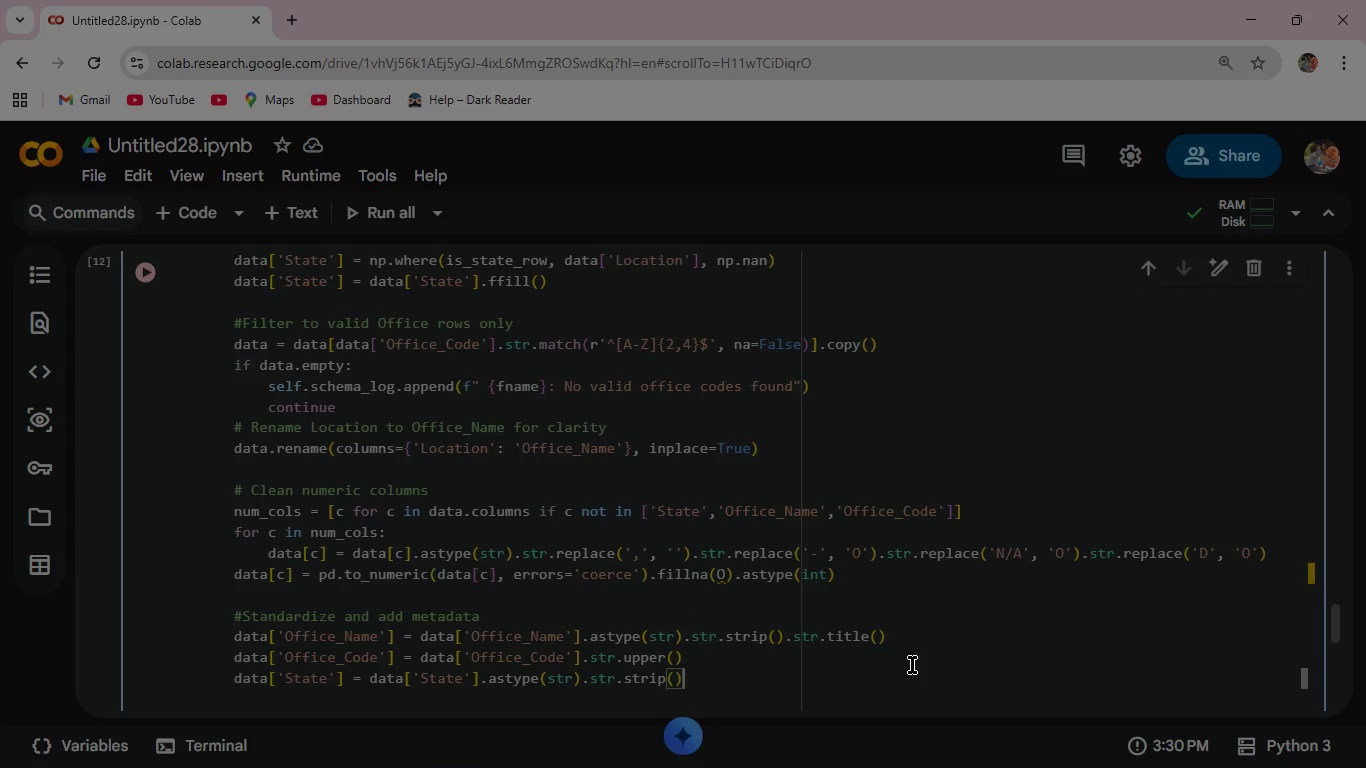 
type(.str.title()
 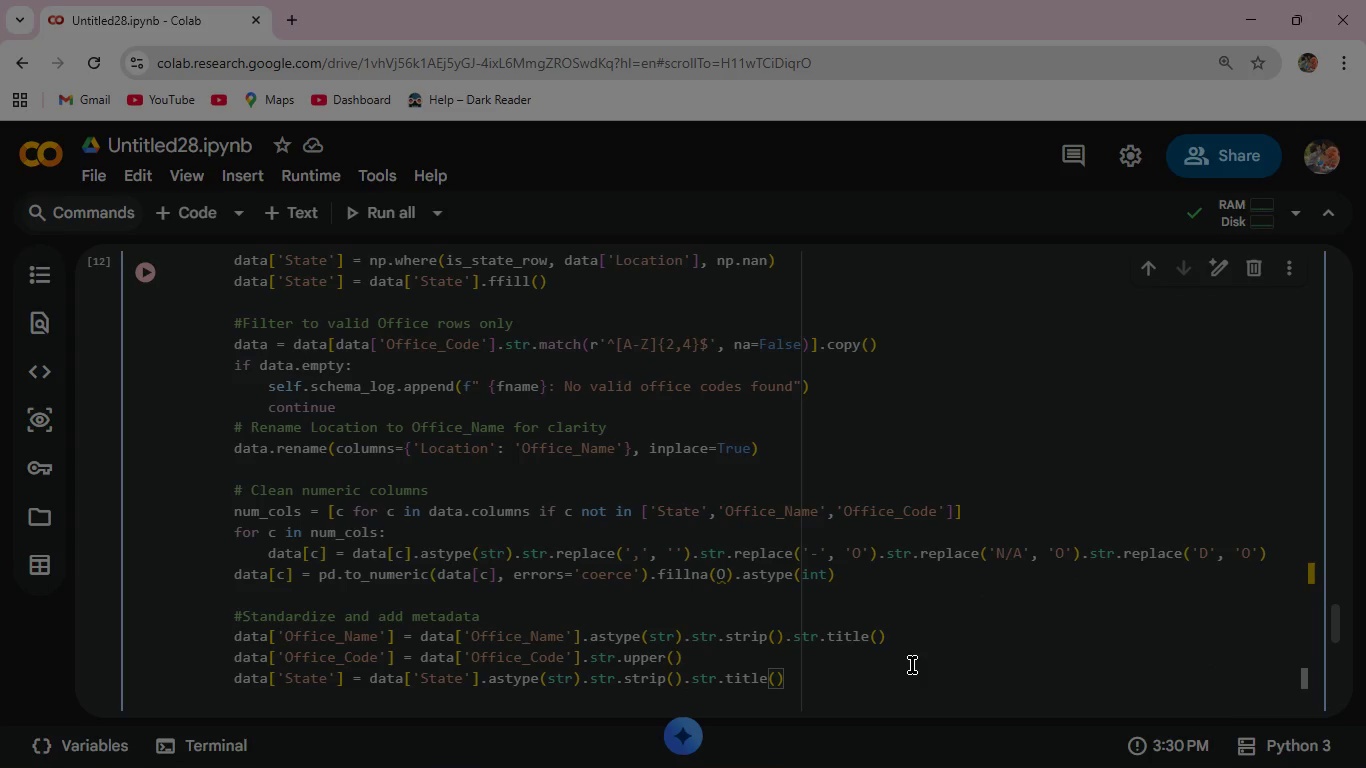 
wait(25.44)
 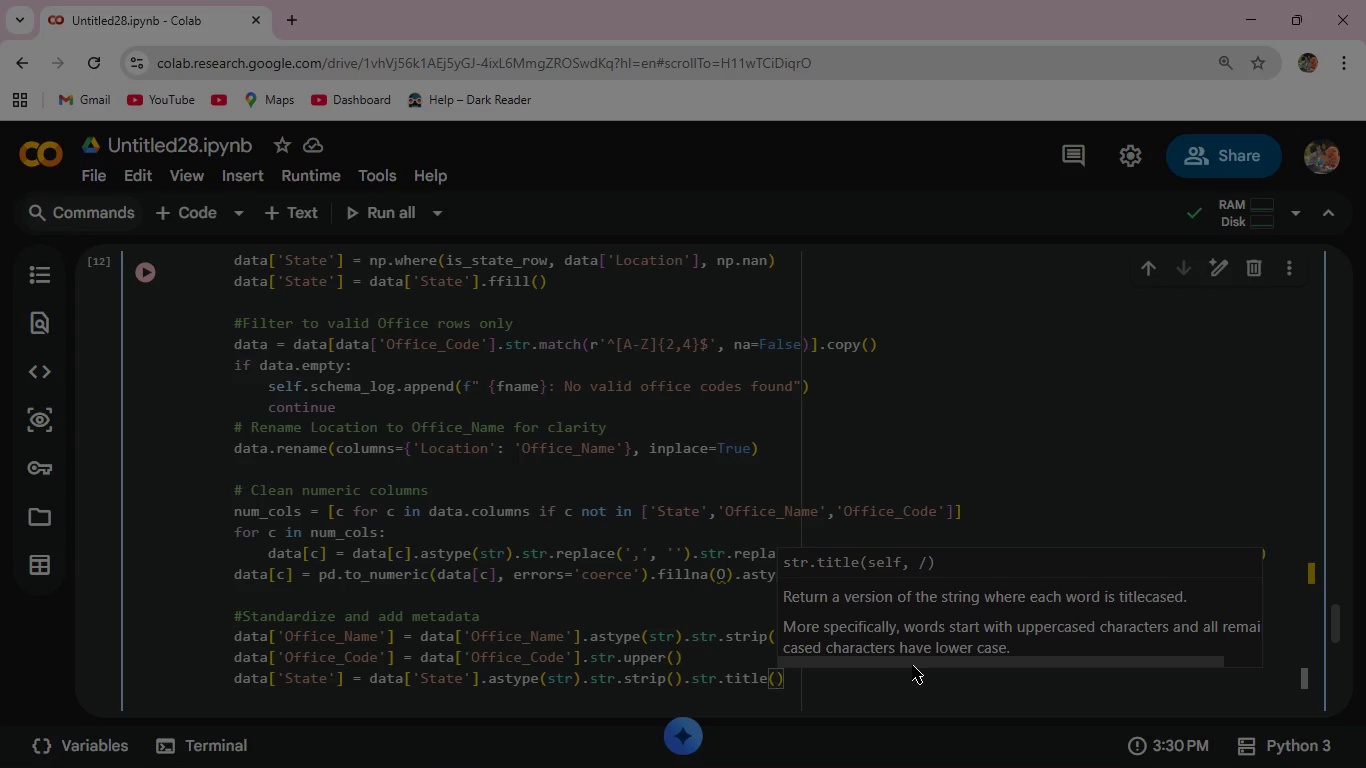 
key(Enter)
 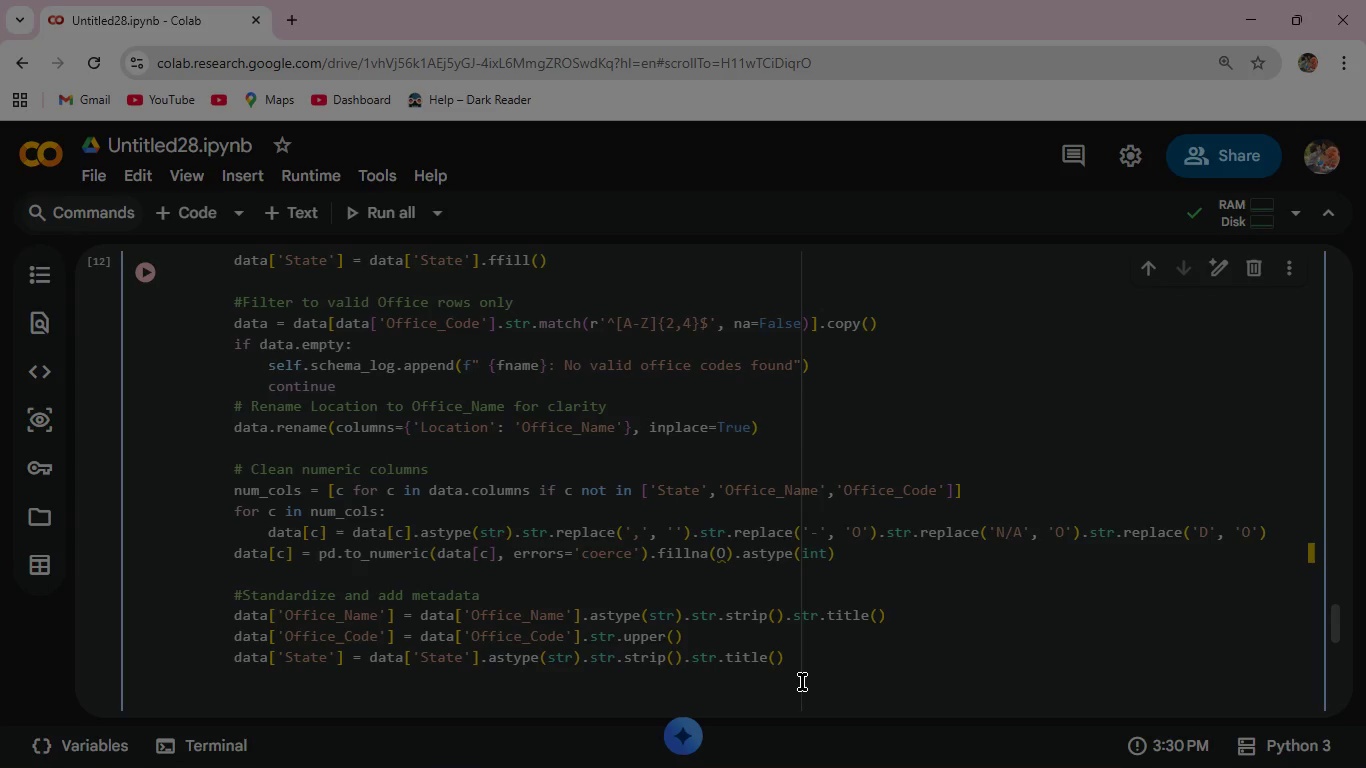 
type(data['Form_Type)
 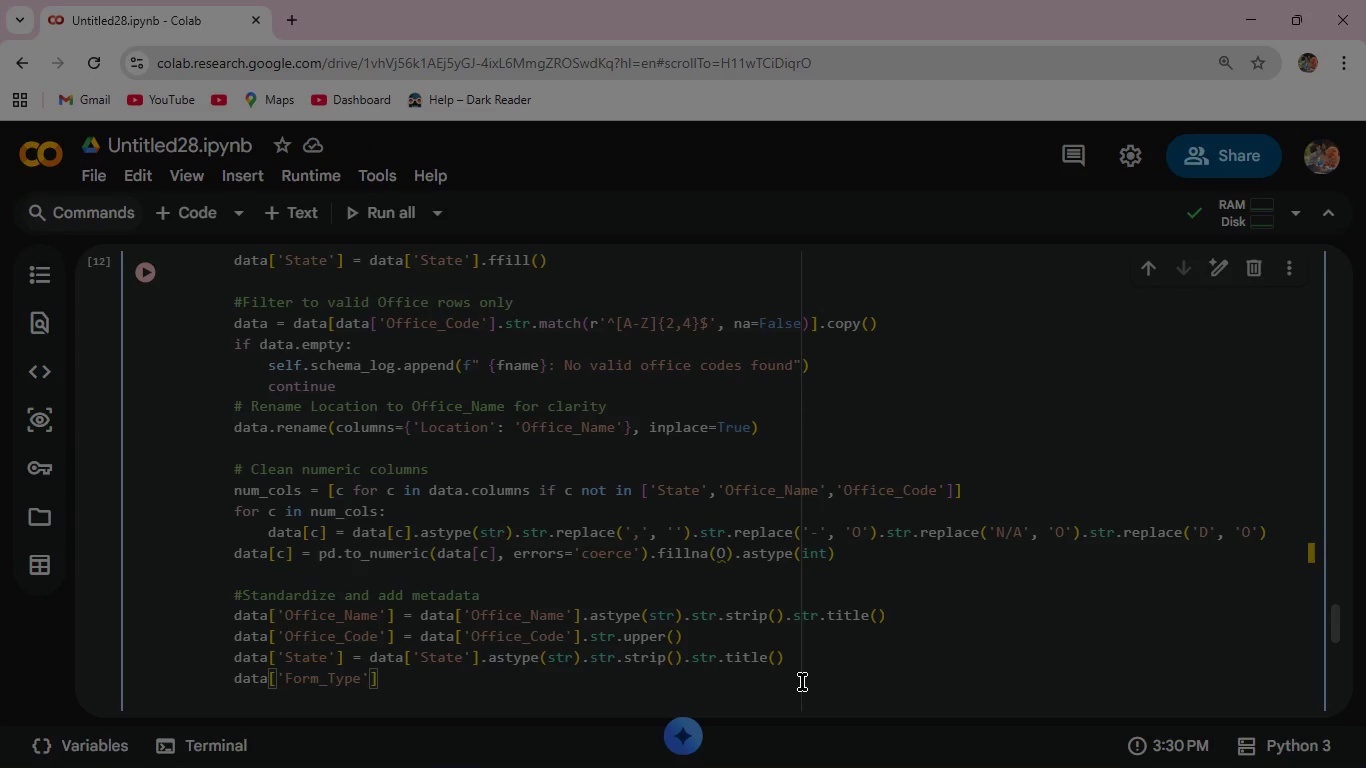 
key(ArrowRight)
 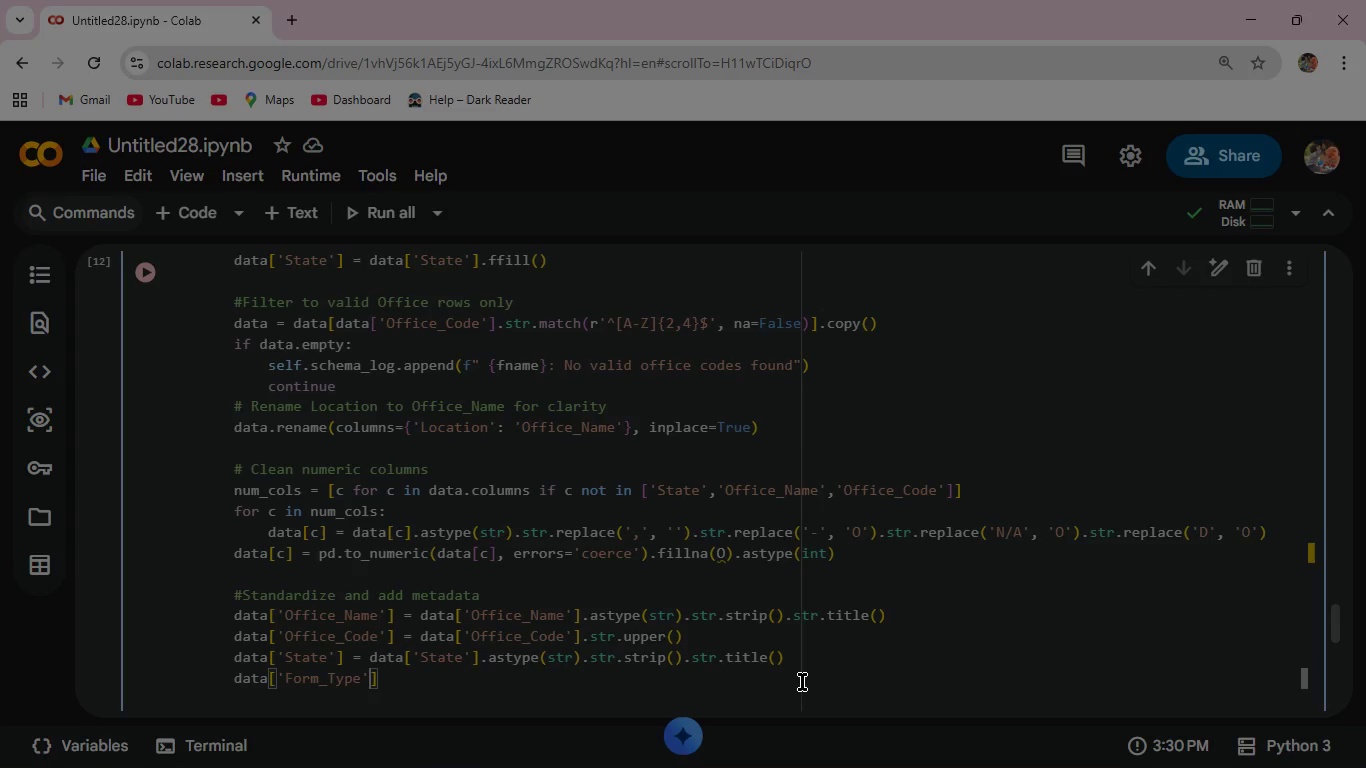 
key(ArrowRight)
 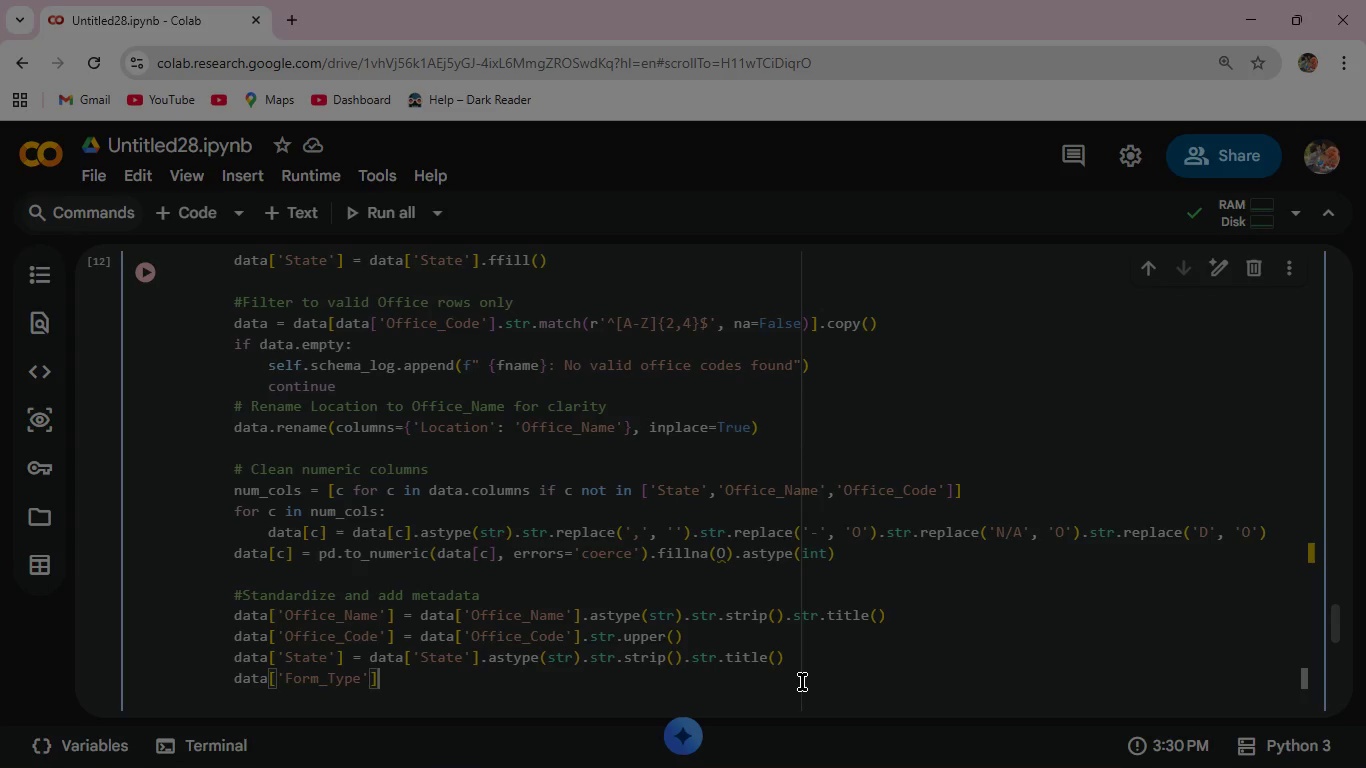 
type( = 'I-485)
 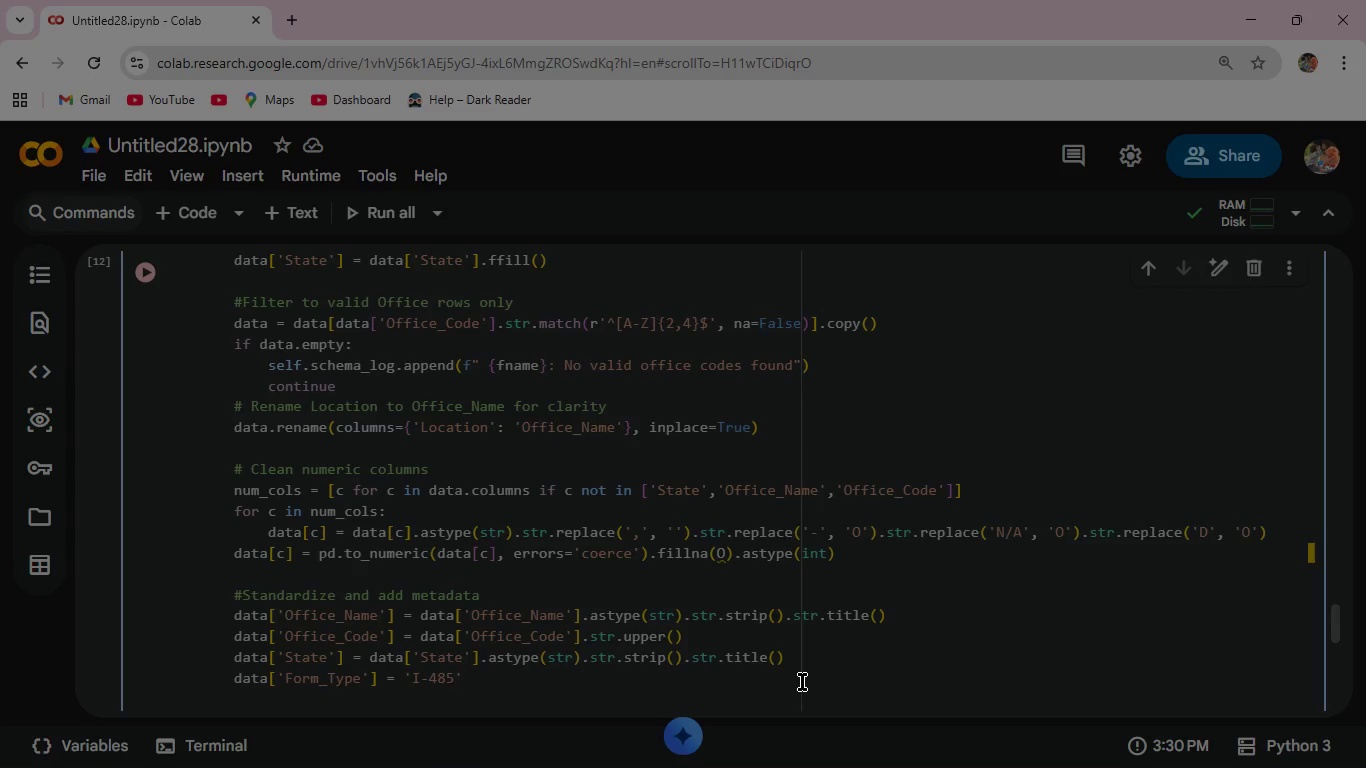 
key(ArrowRight)
 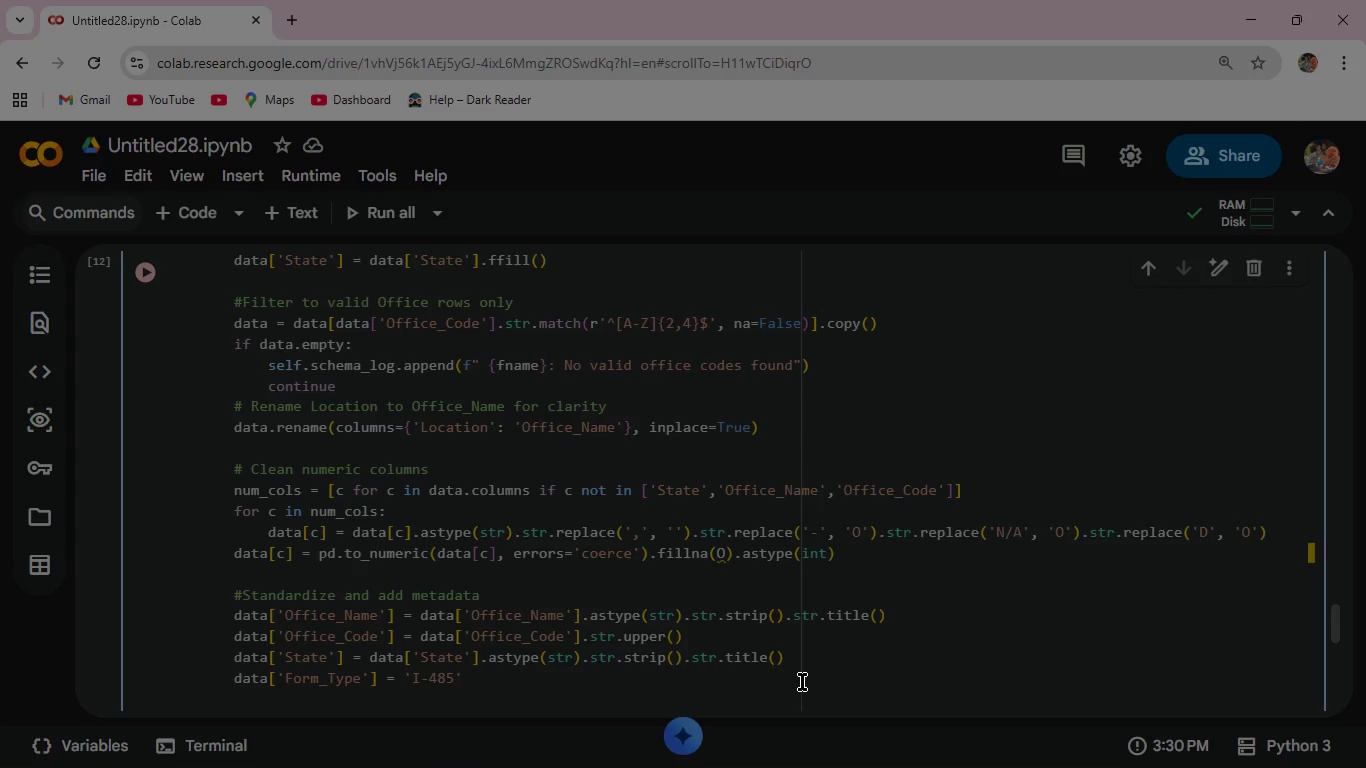 
type( if 'i)
 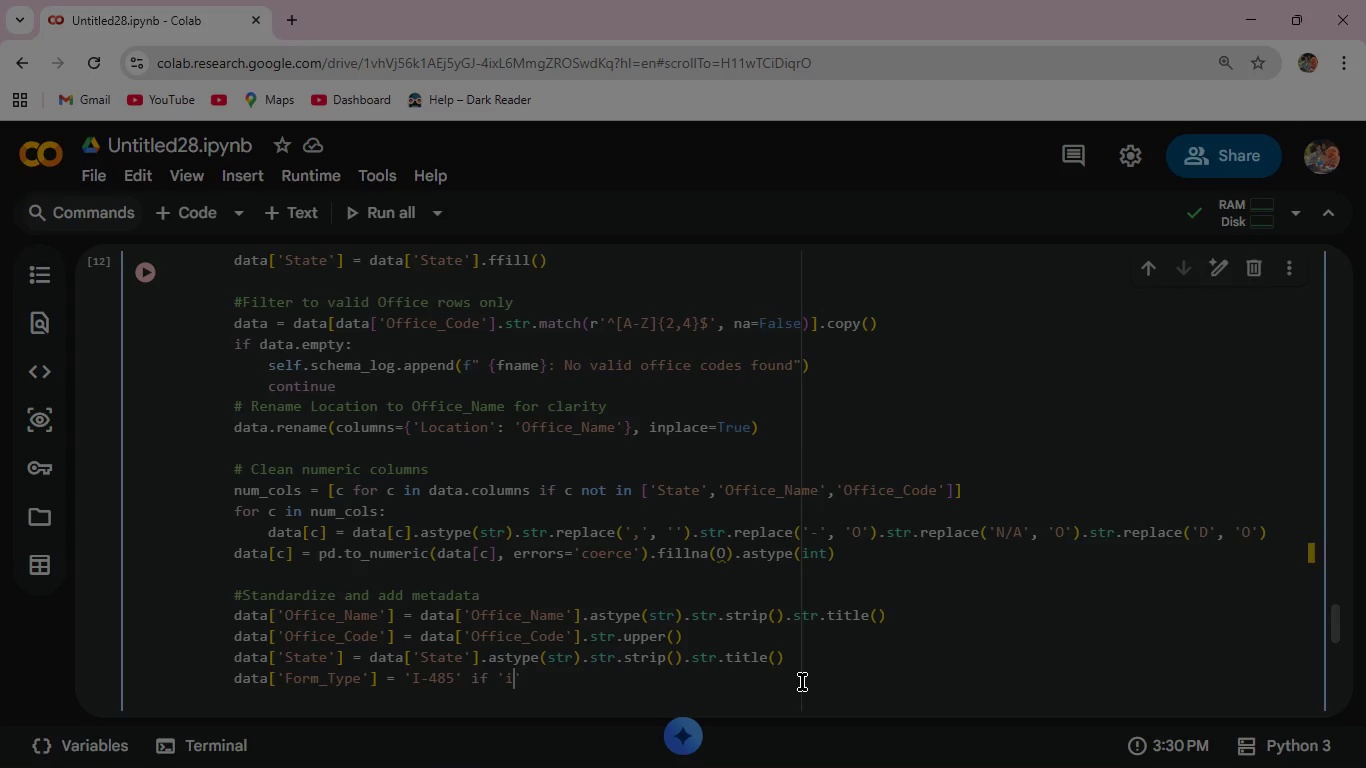 
type(485)
 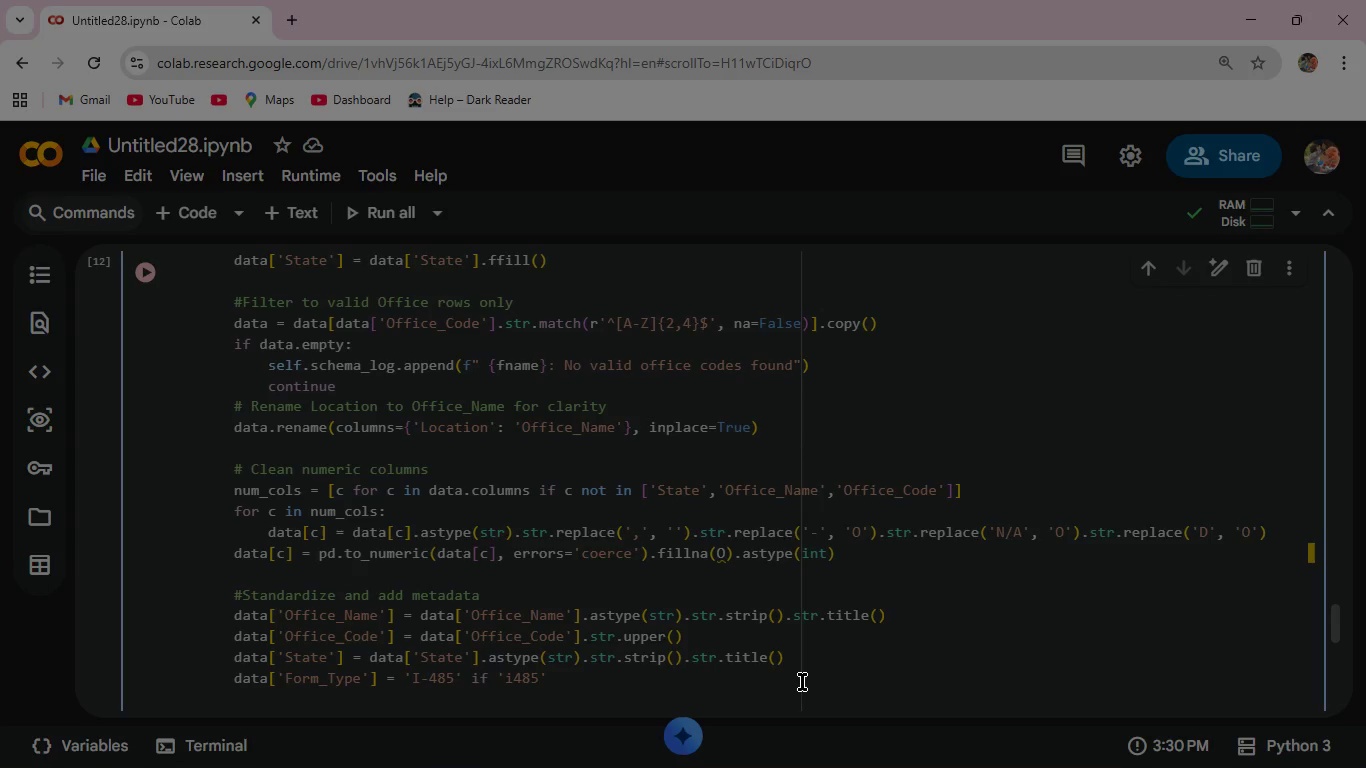 
key(ArrowRight)
 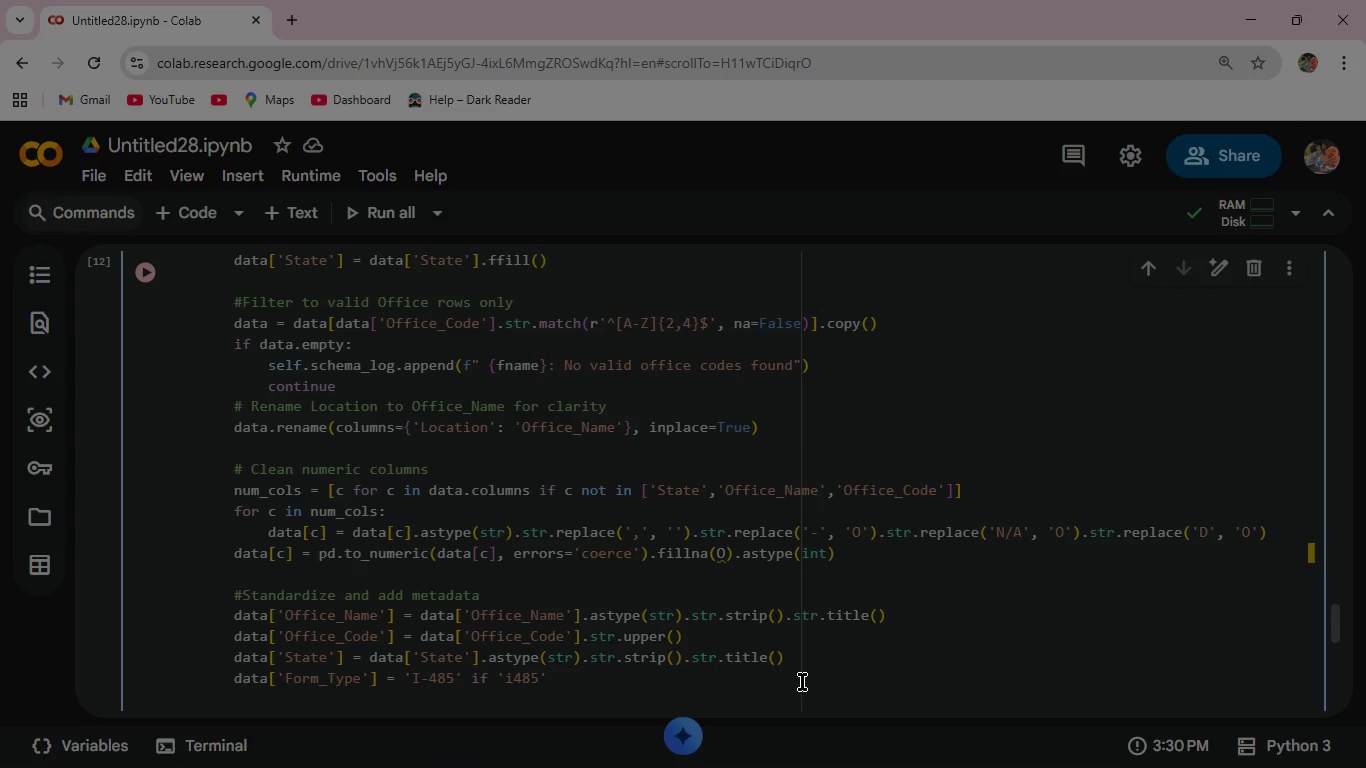 
type( in fname.lower()
 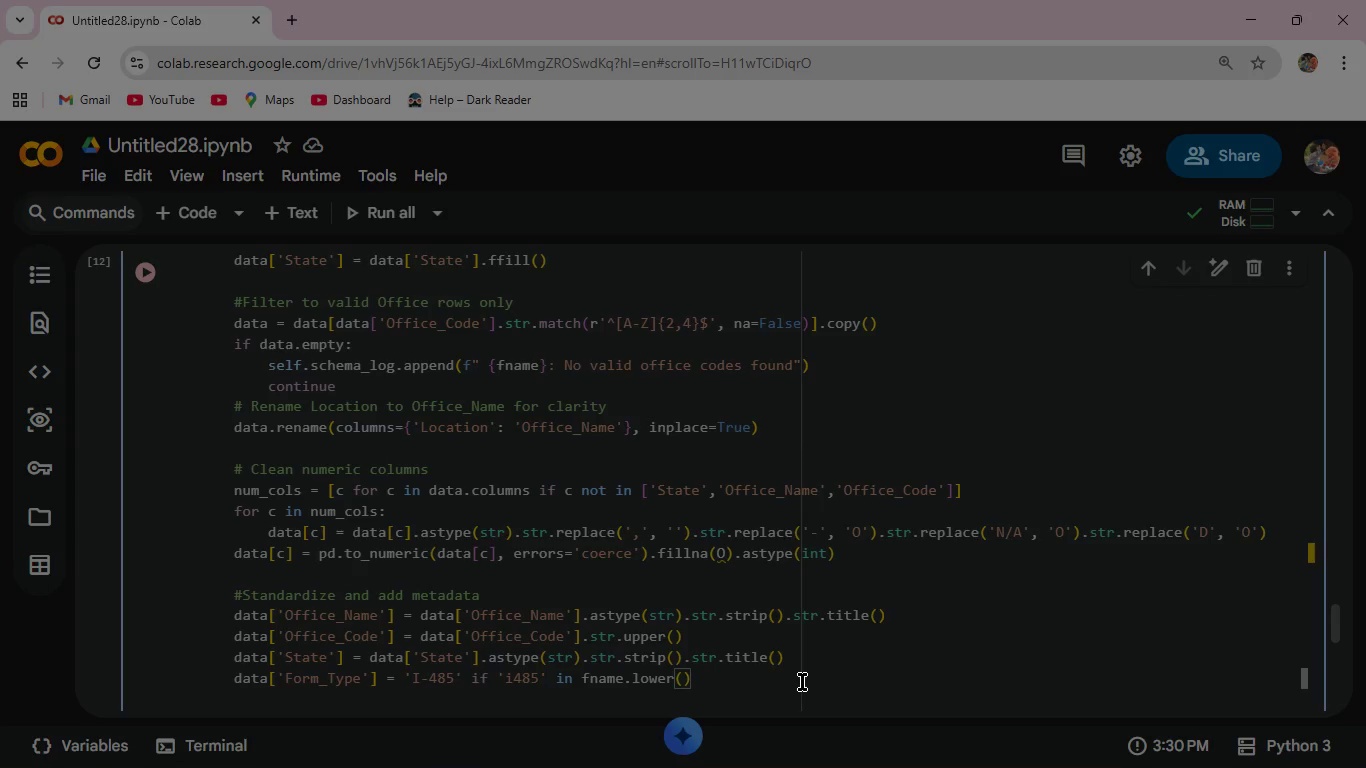 
key(ArrowRight)
 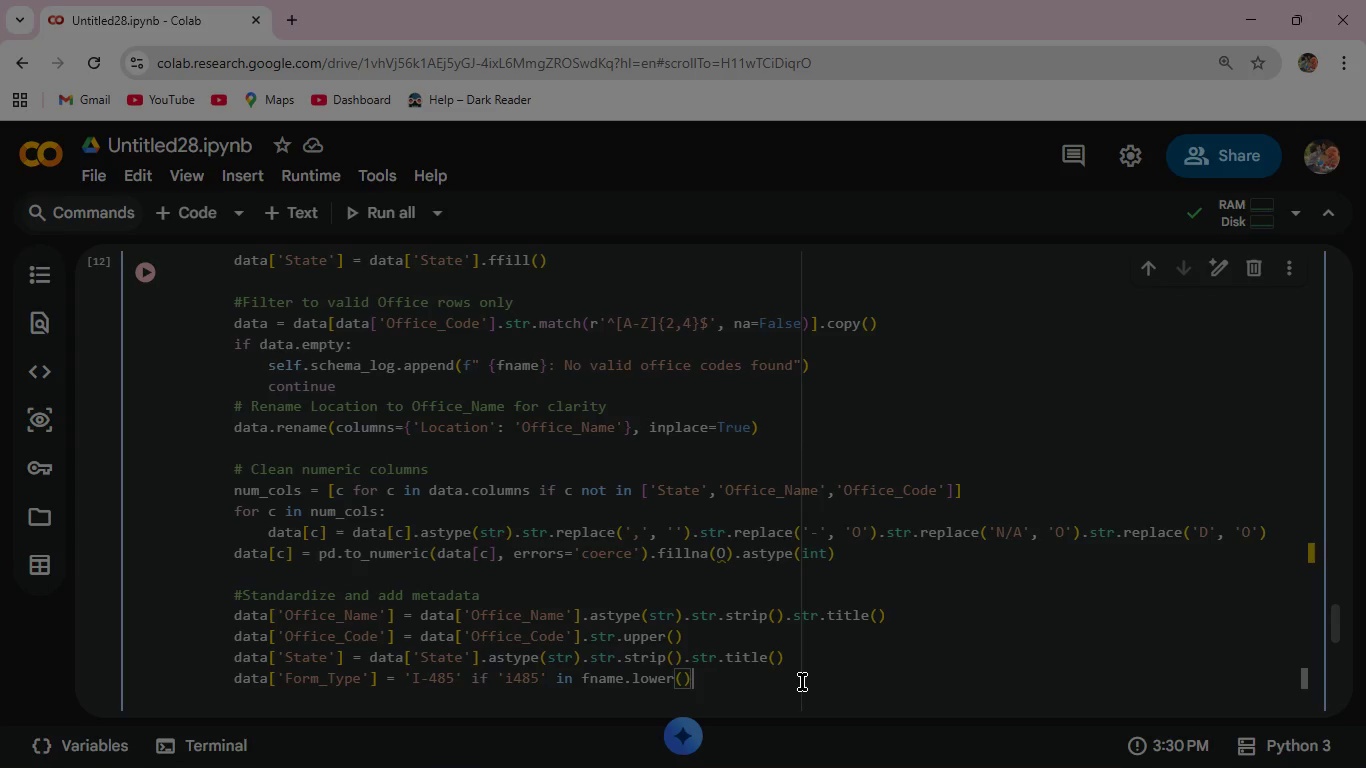 
type( else 'I-130)
 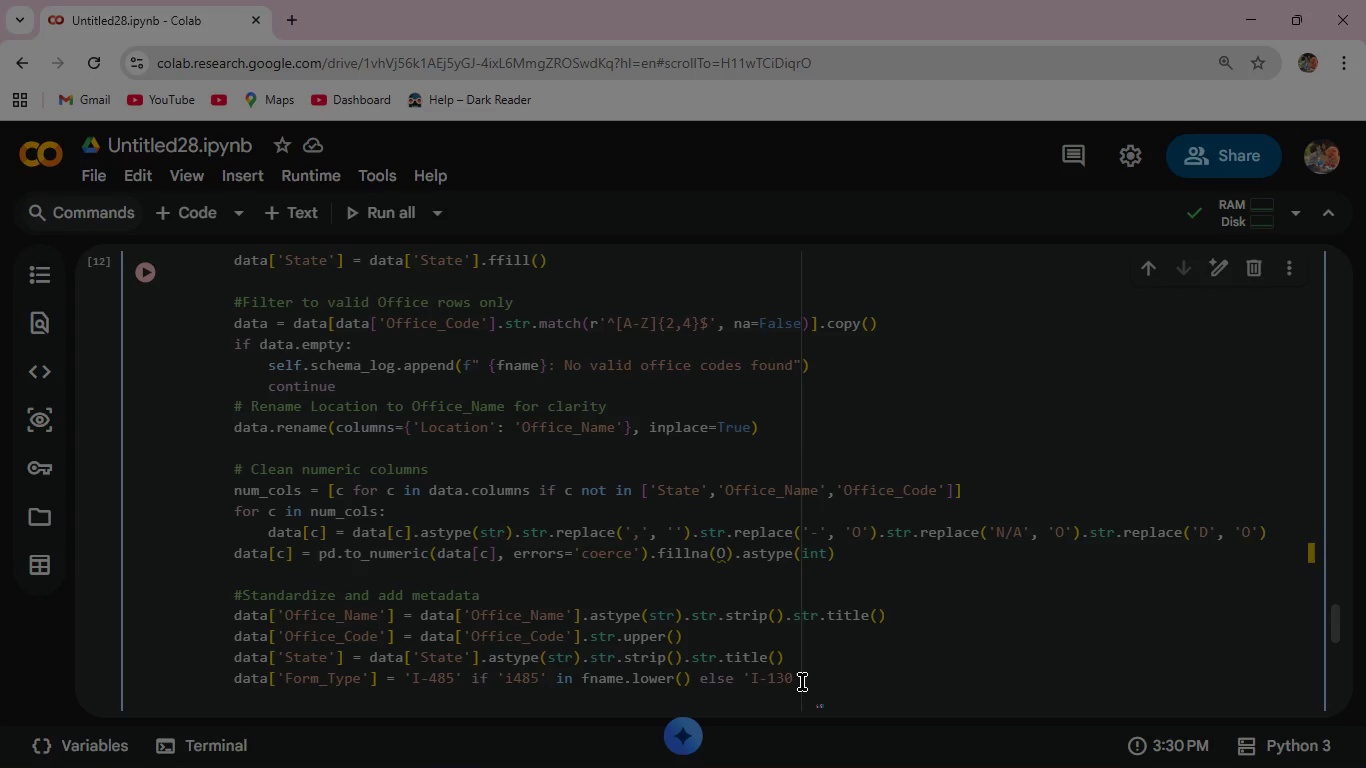 
wait(14.36)
 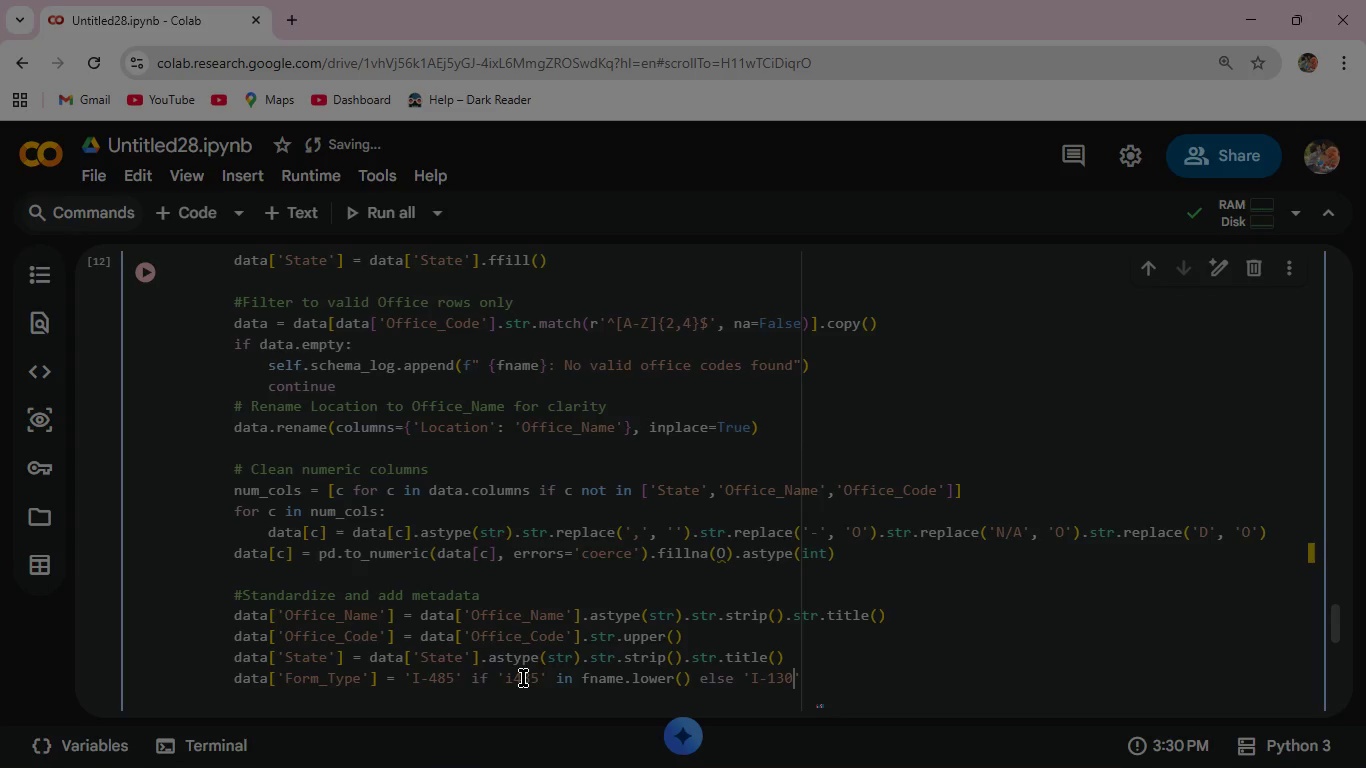 
left_click([807, 677])
 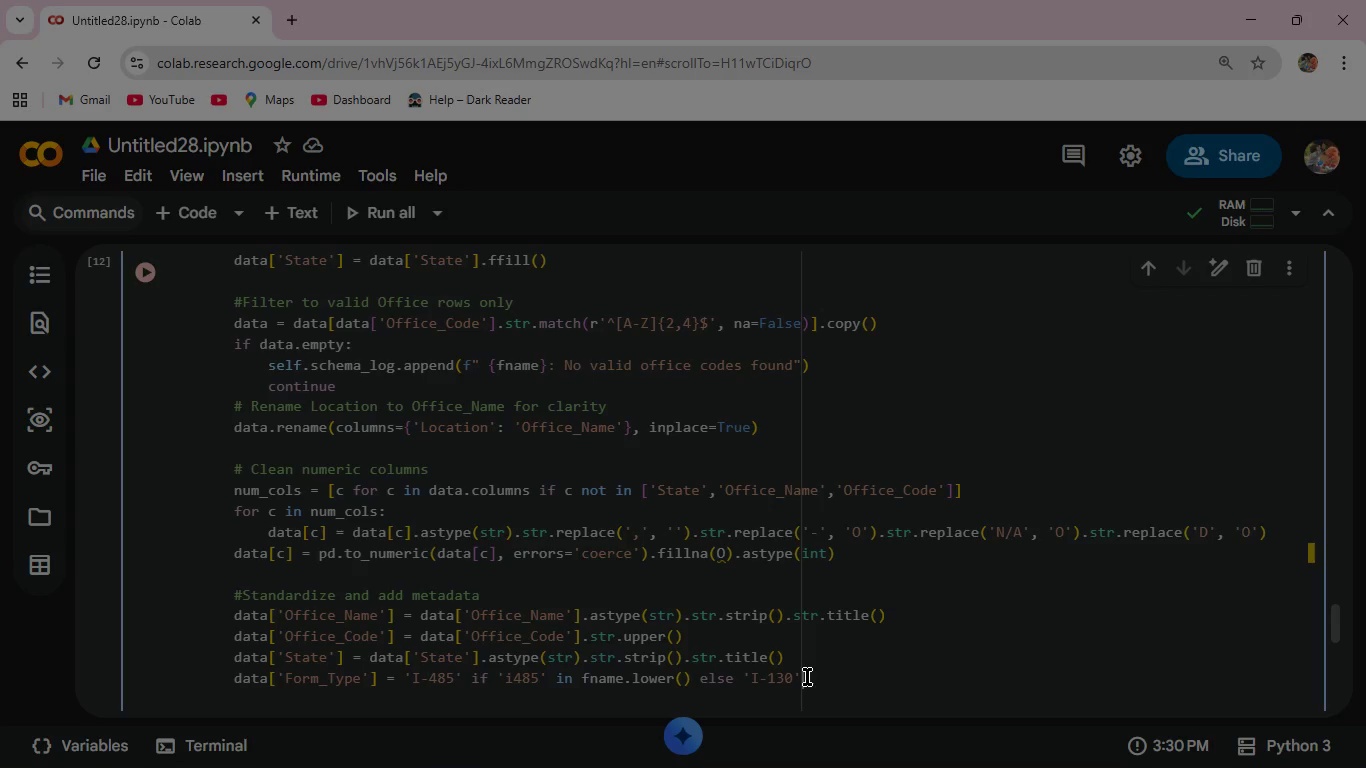 
key(Enter)
 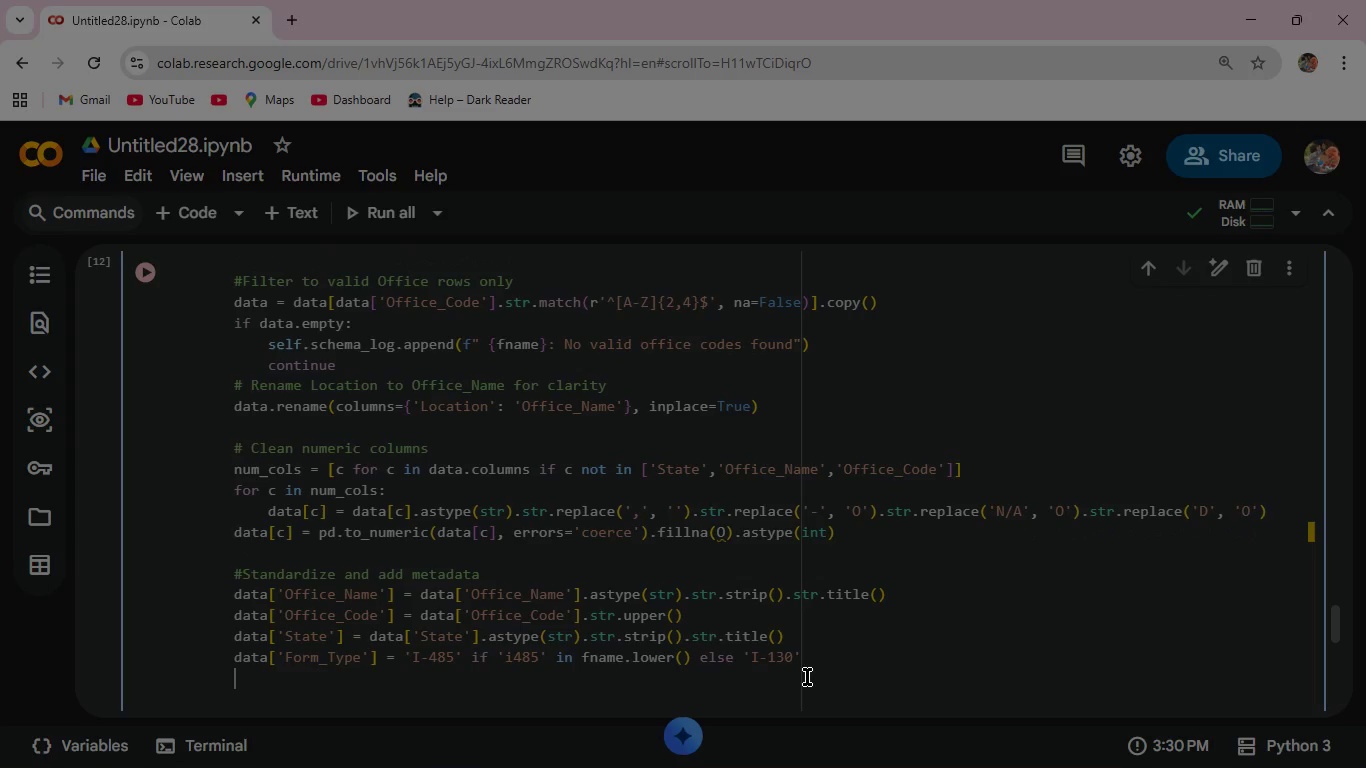 
type(data['Report_Date)
 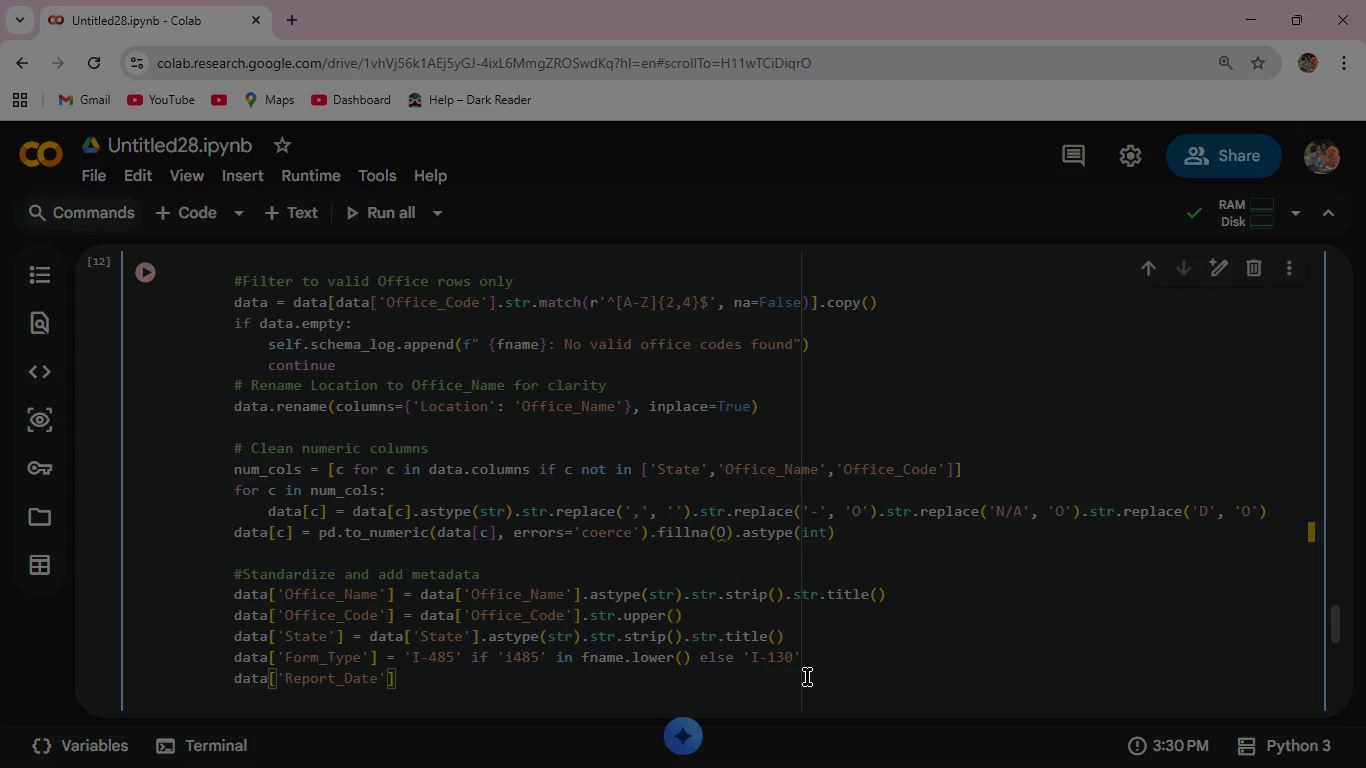 
key(ArrowRight)
 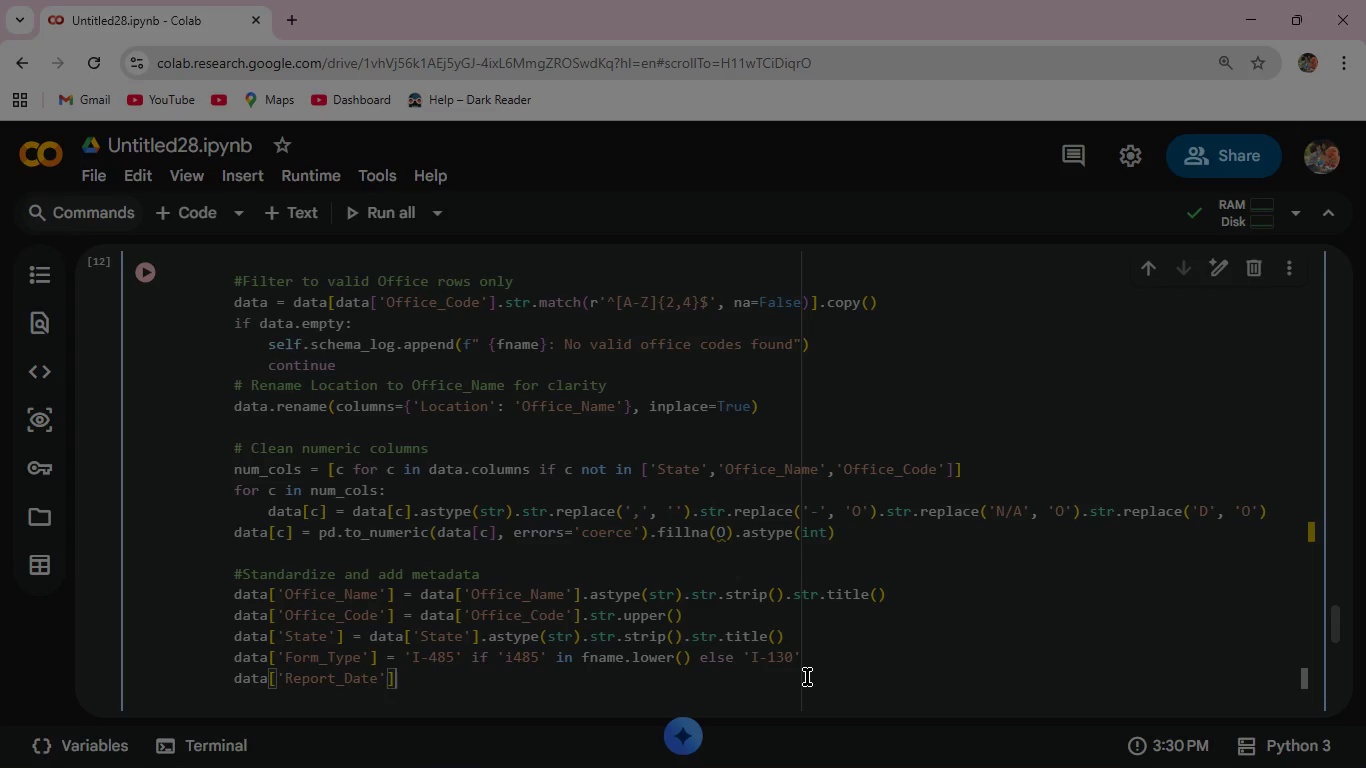 
key(ArrowRight)
 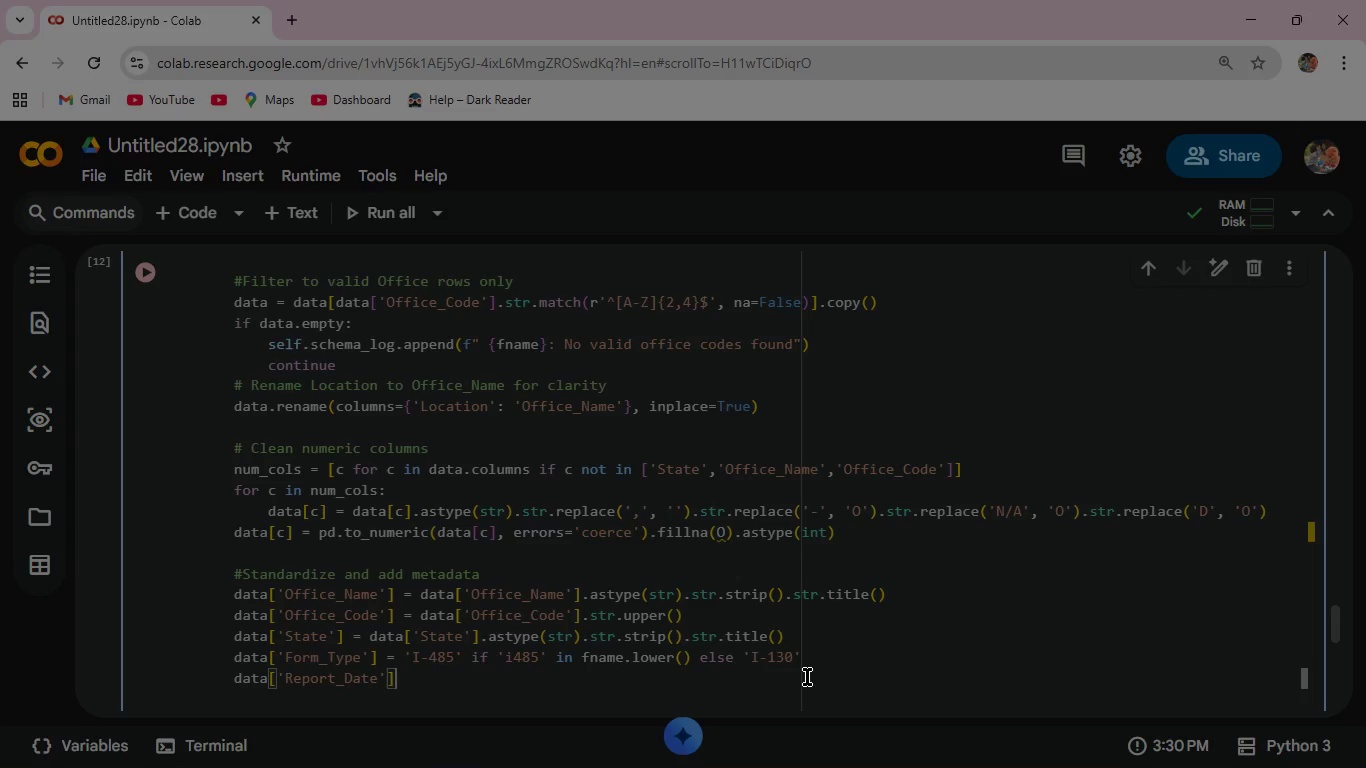 
type( = self.report)
 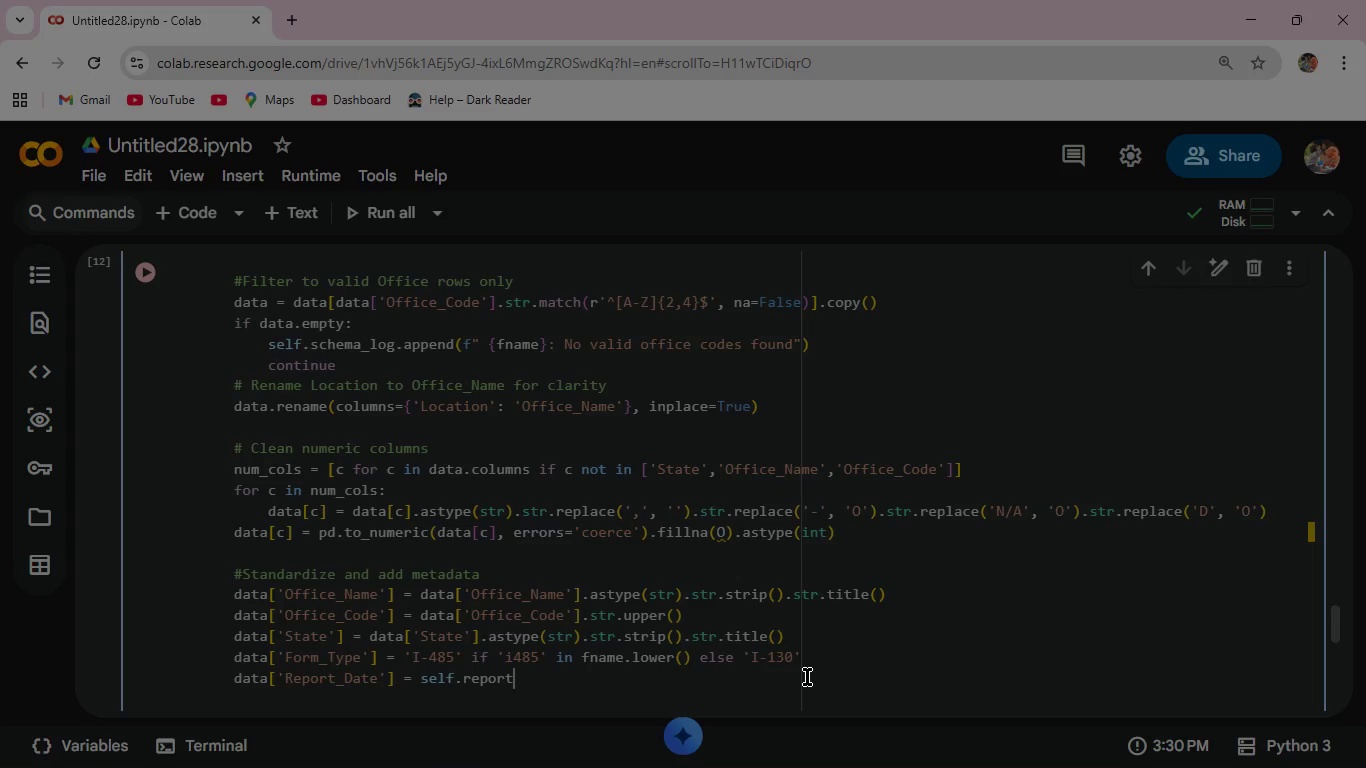 
type(_date )
 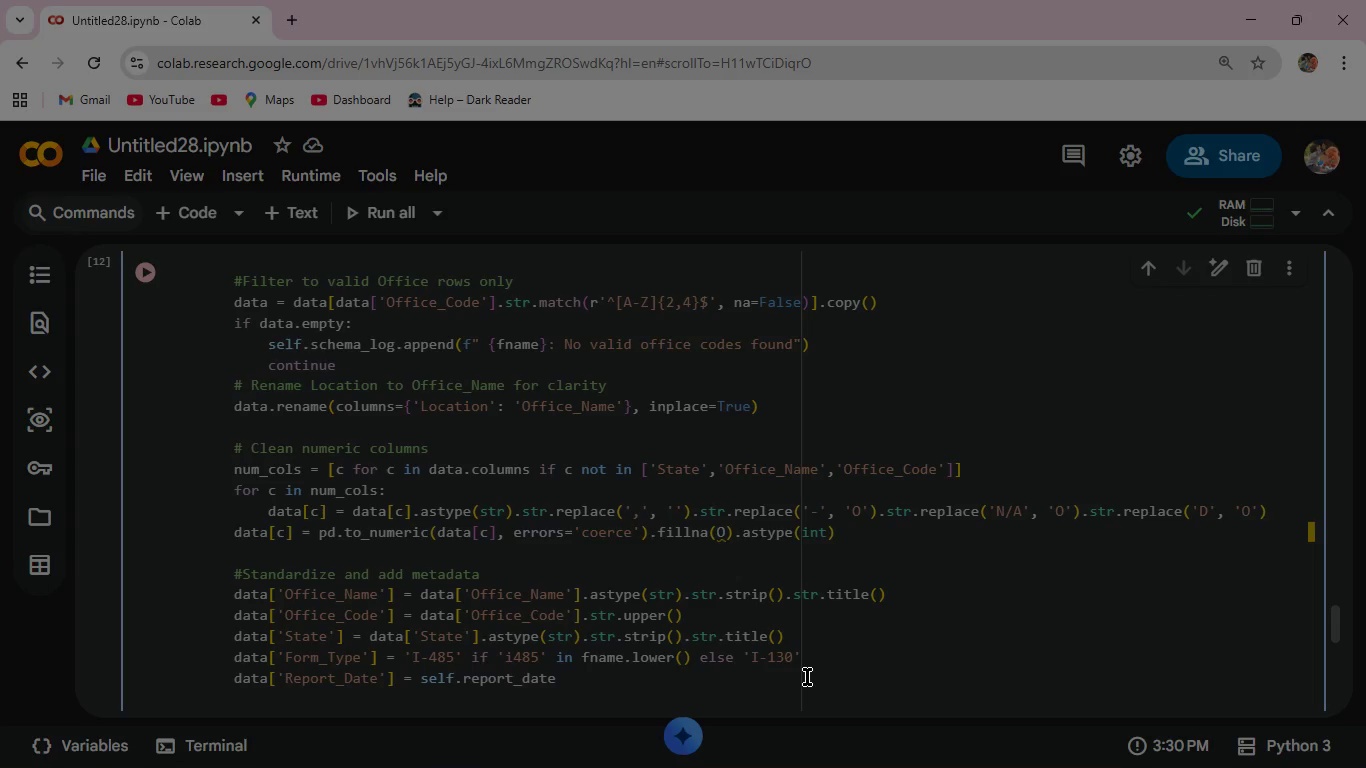 
wait(5.14)
 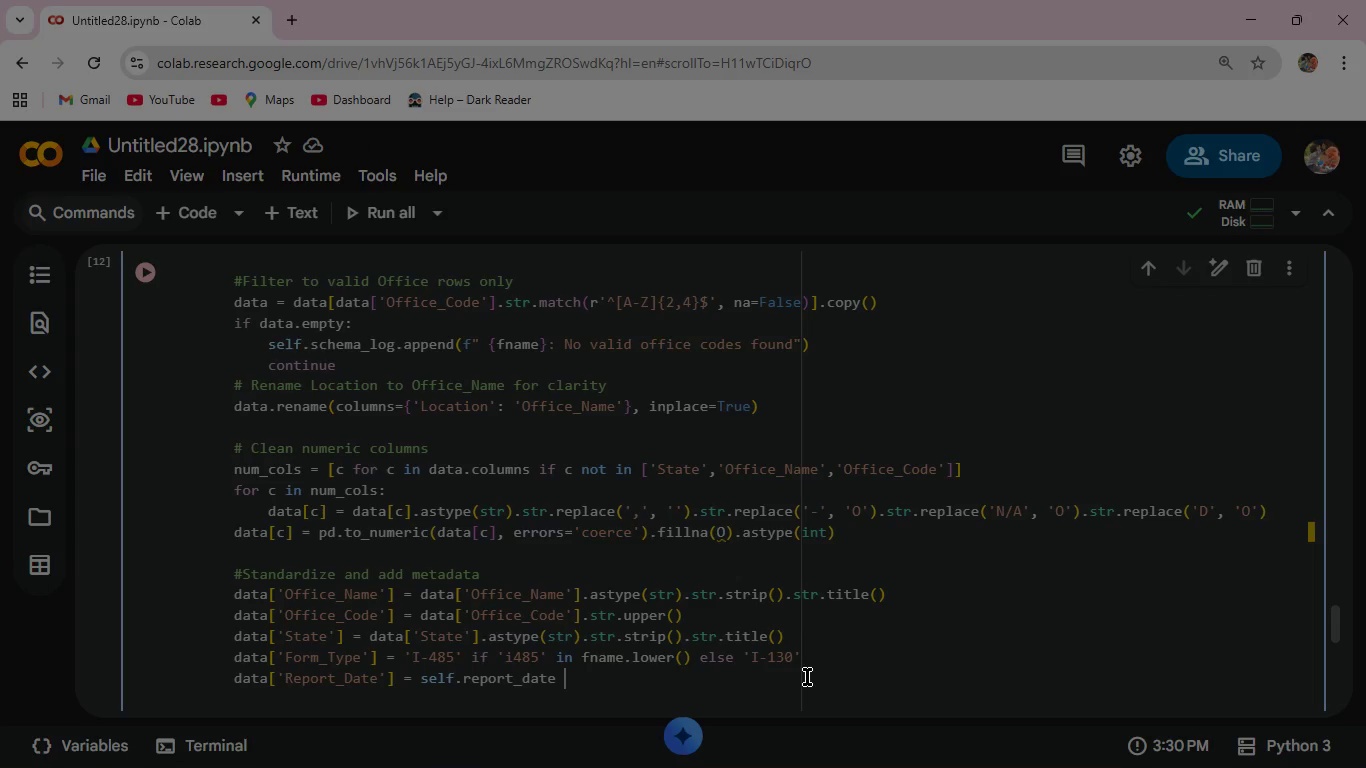 
key(Enter)
 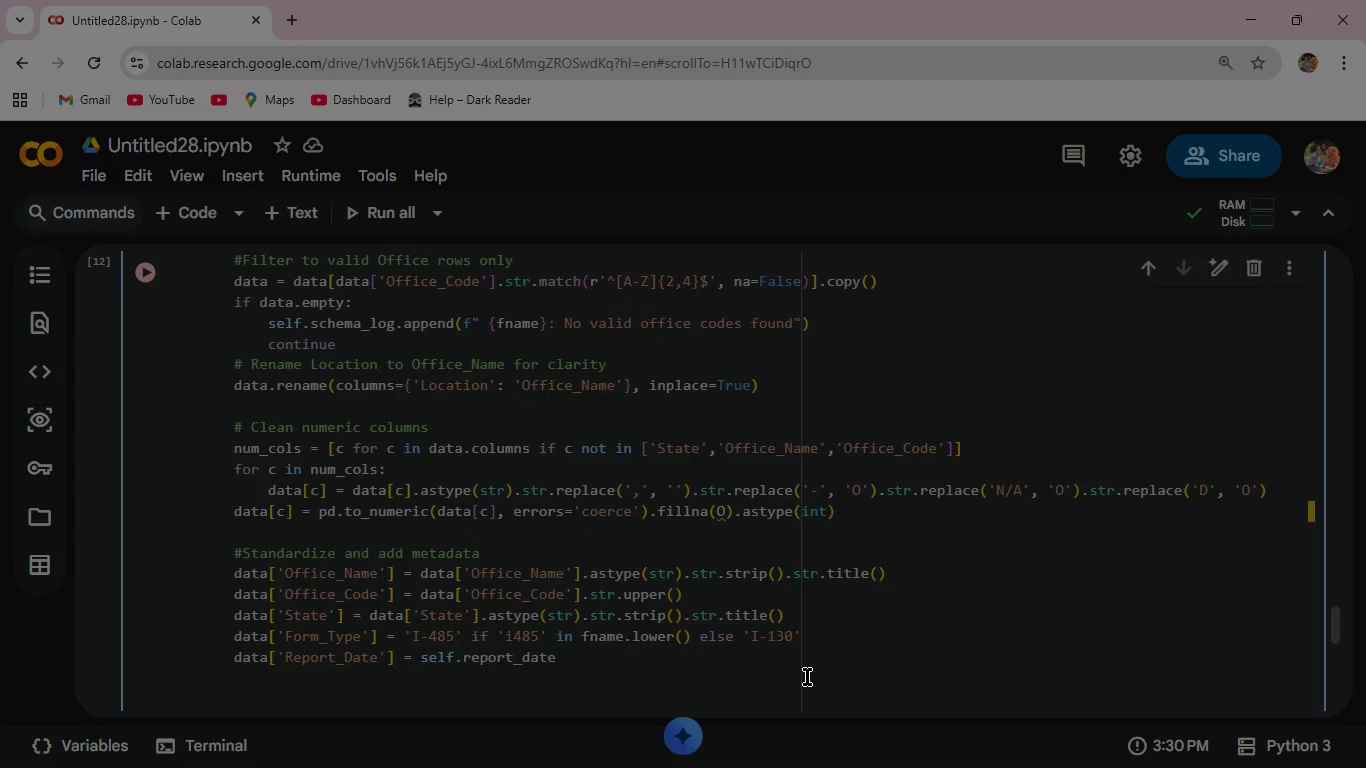 
wait(6.03)
 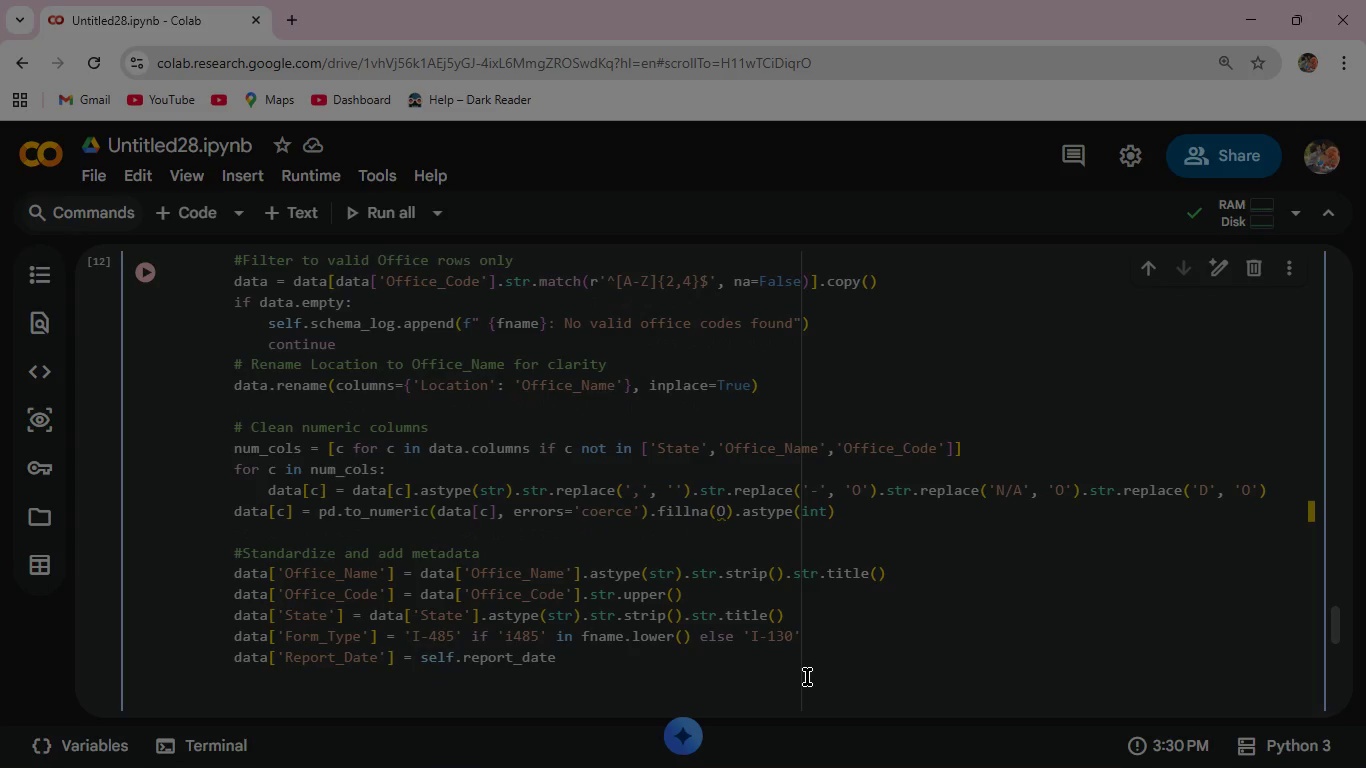 
type(extra)
 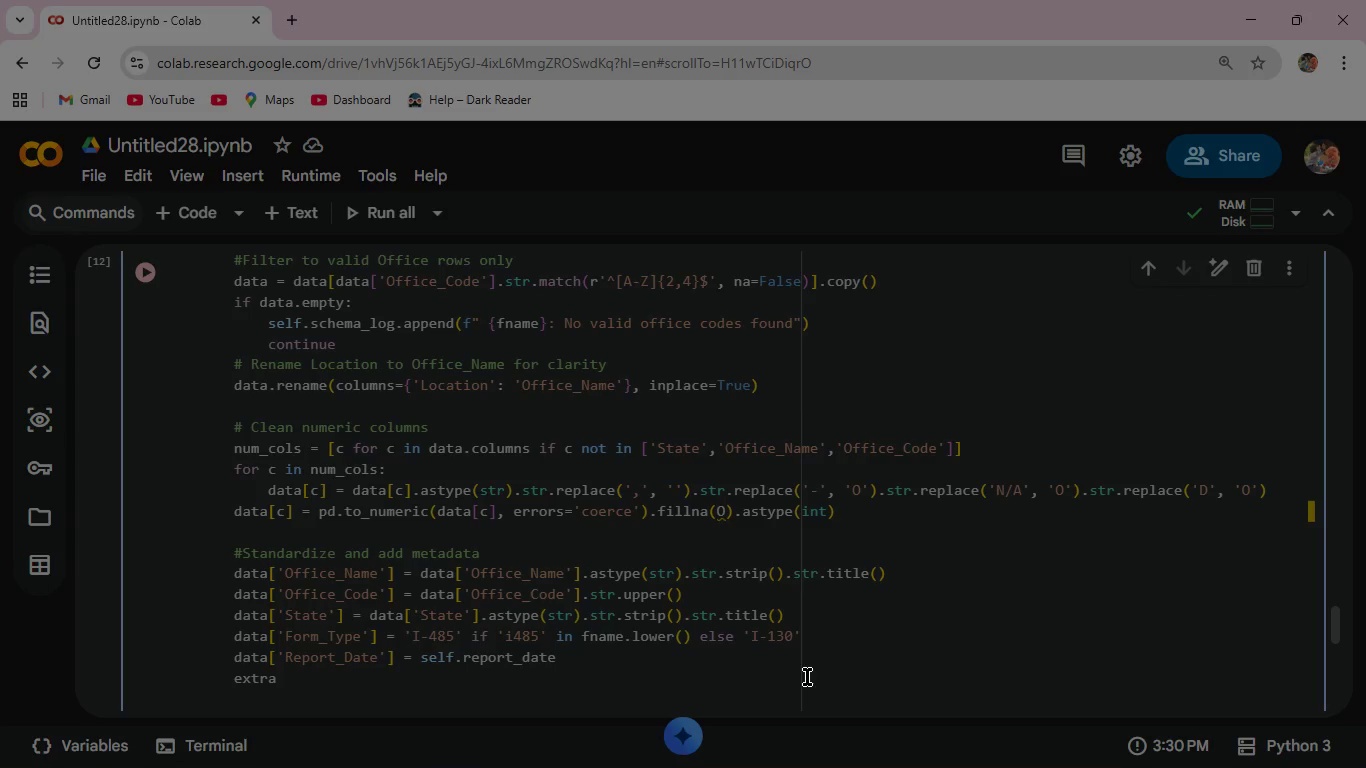 
key(Backspace)
 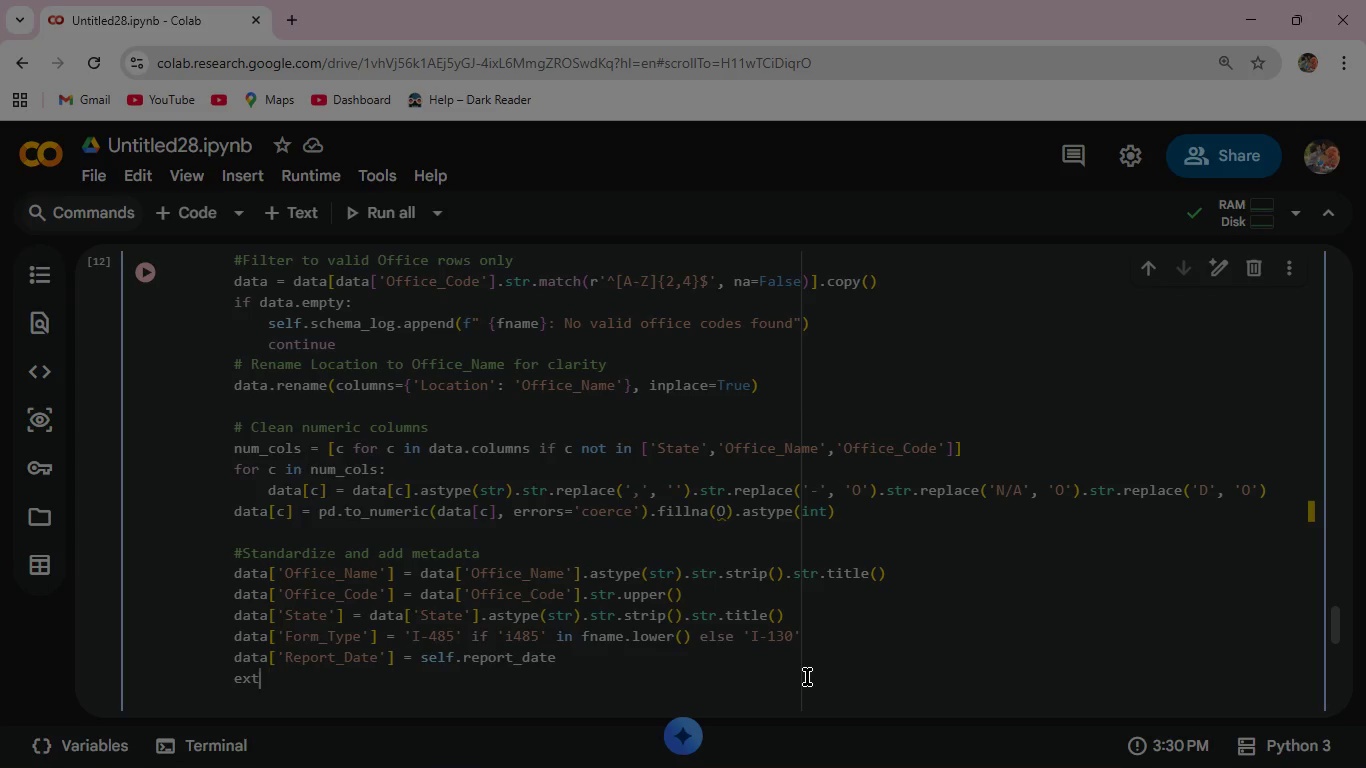 
key(Backspace)
 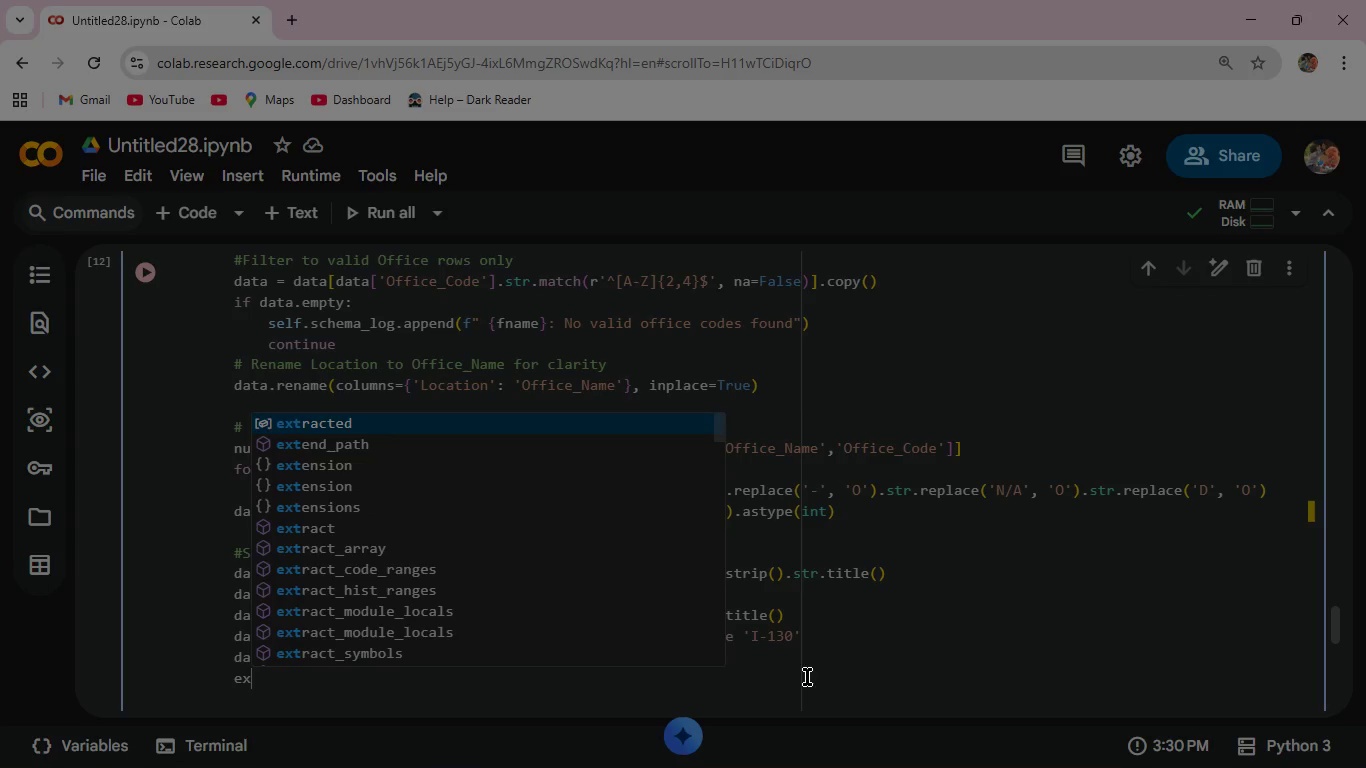 
key(Backspace)
 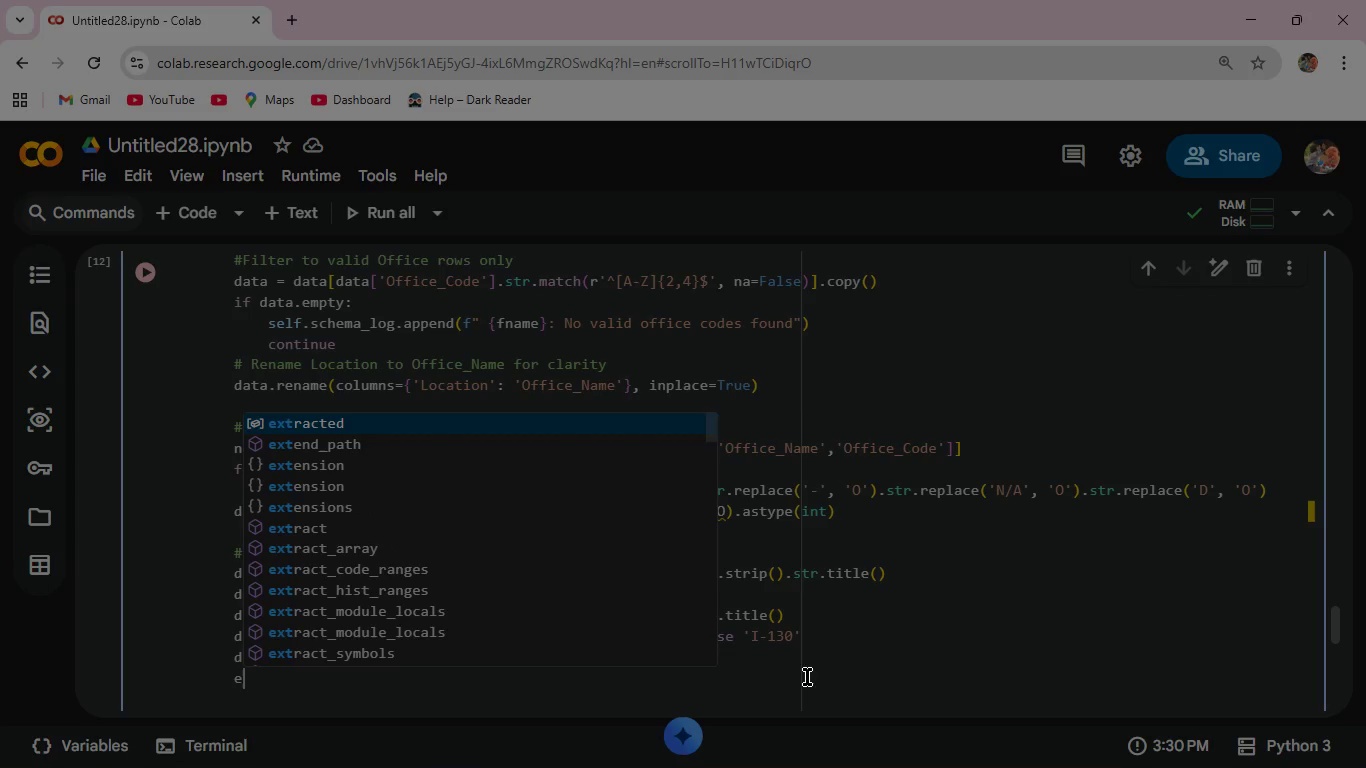 
key(Backspace)
 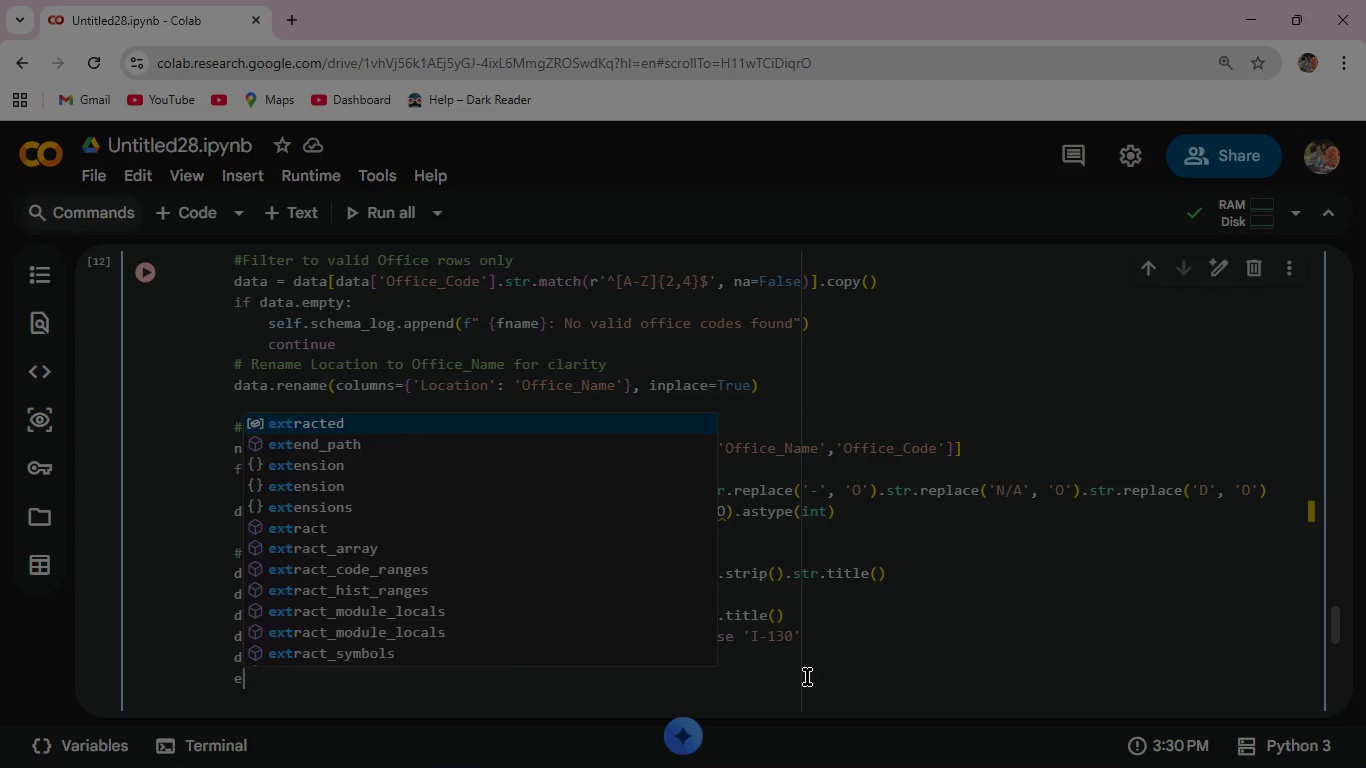 
key(Backspace)
 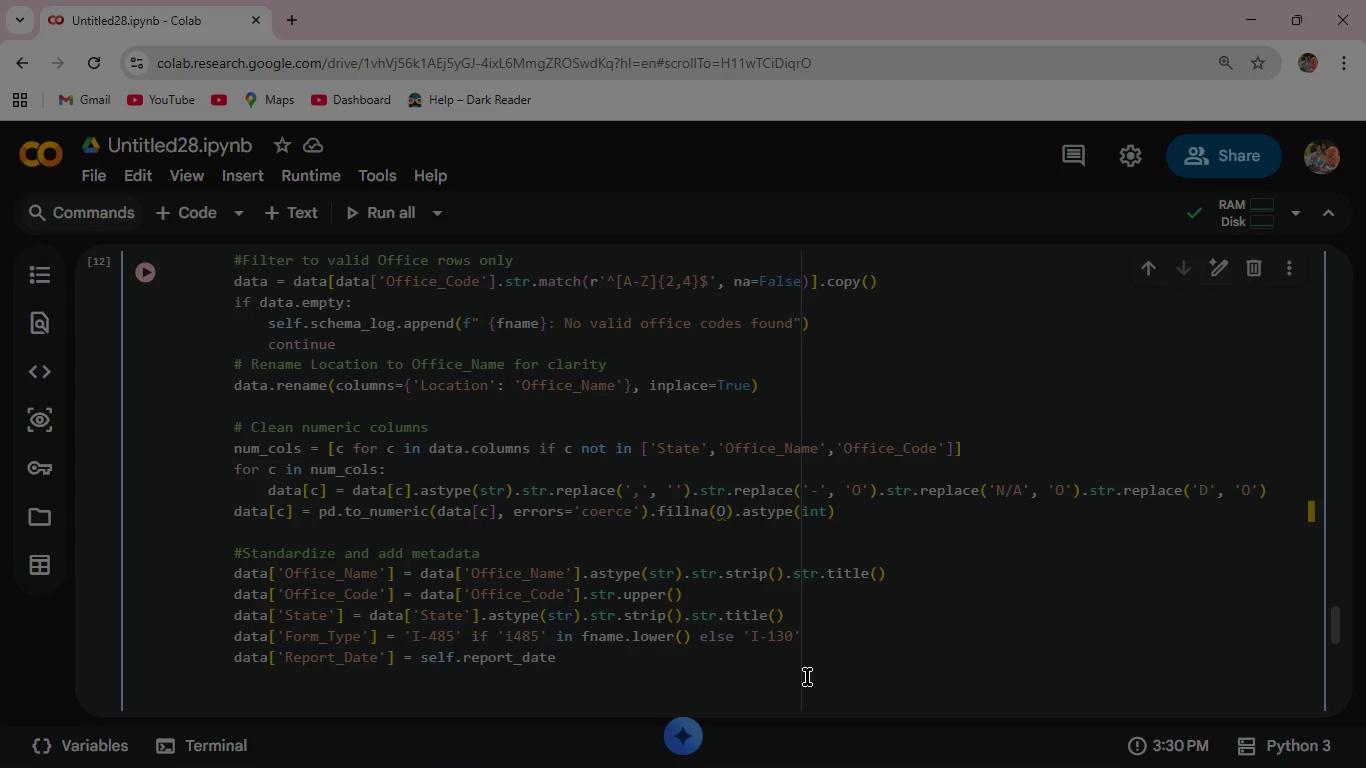 
key(Enter)
 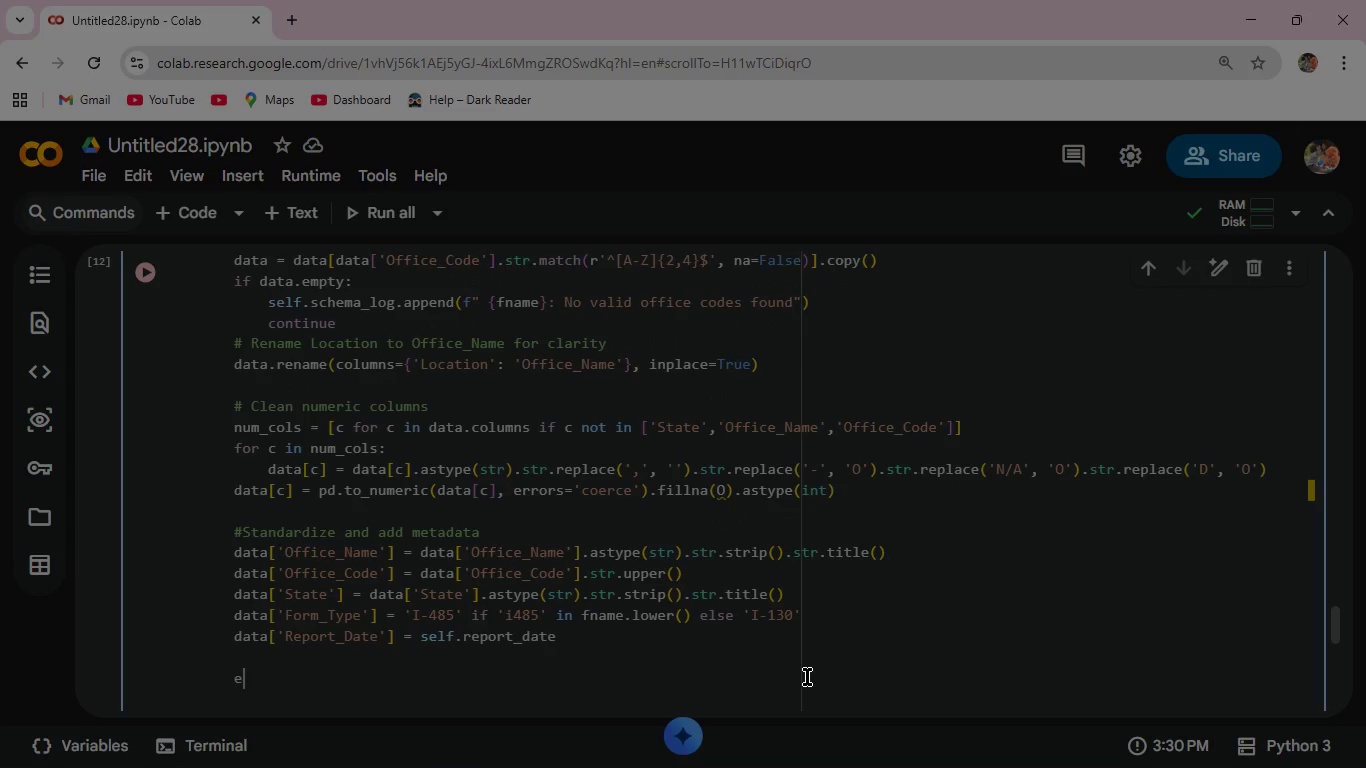 
type(ex)
 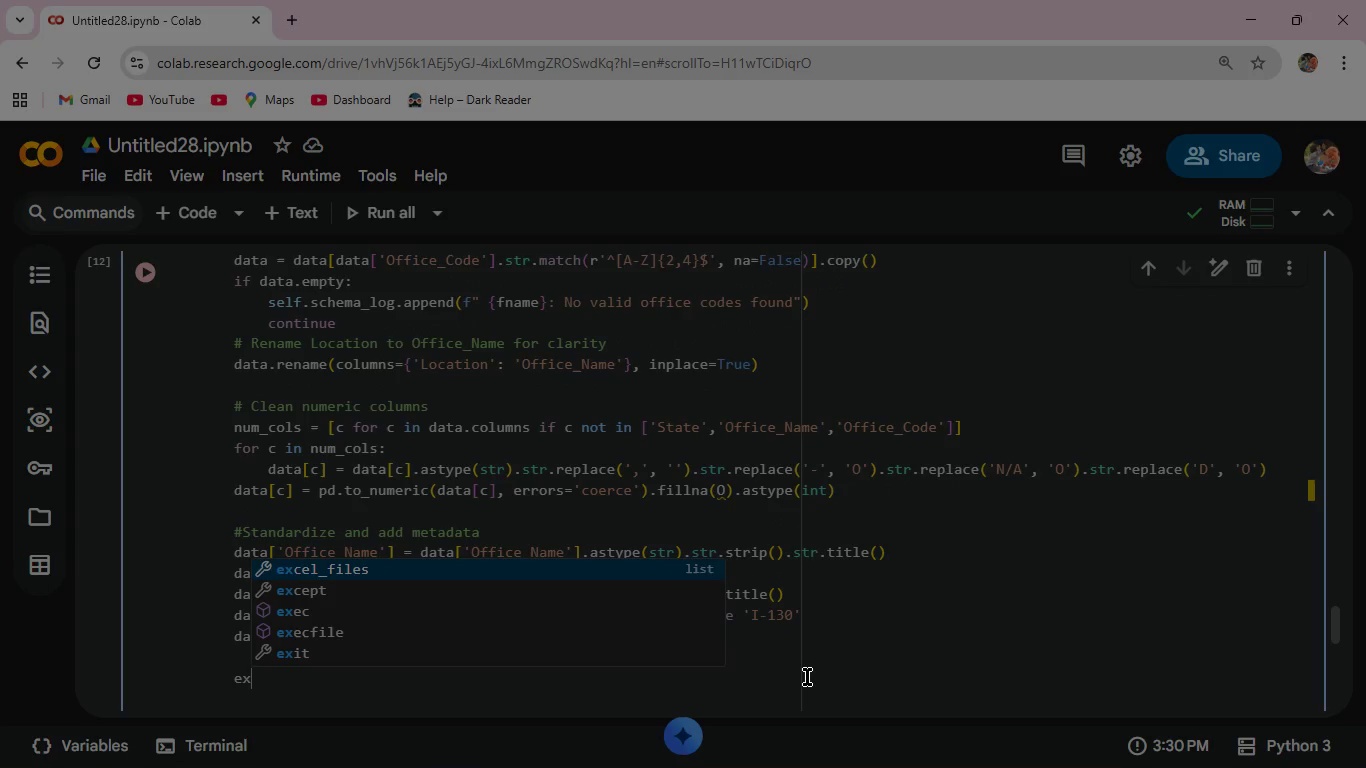 
type(tracted.append(data)
 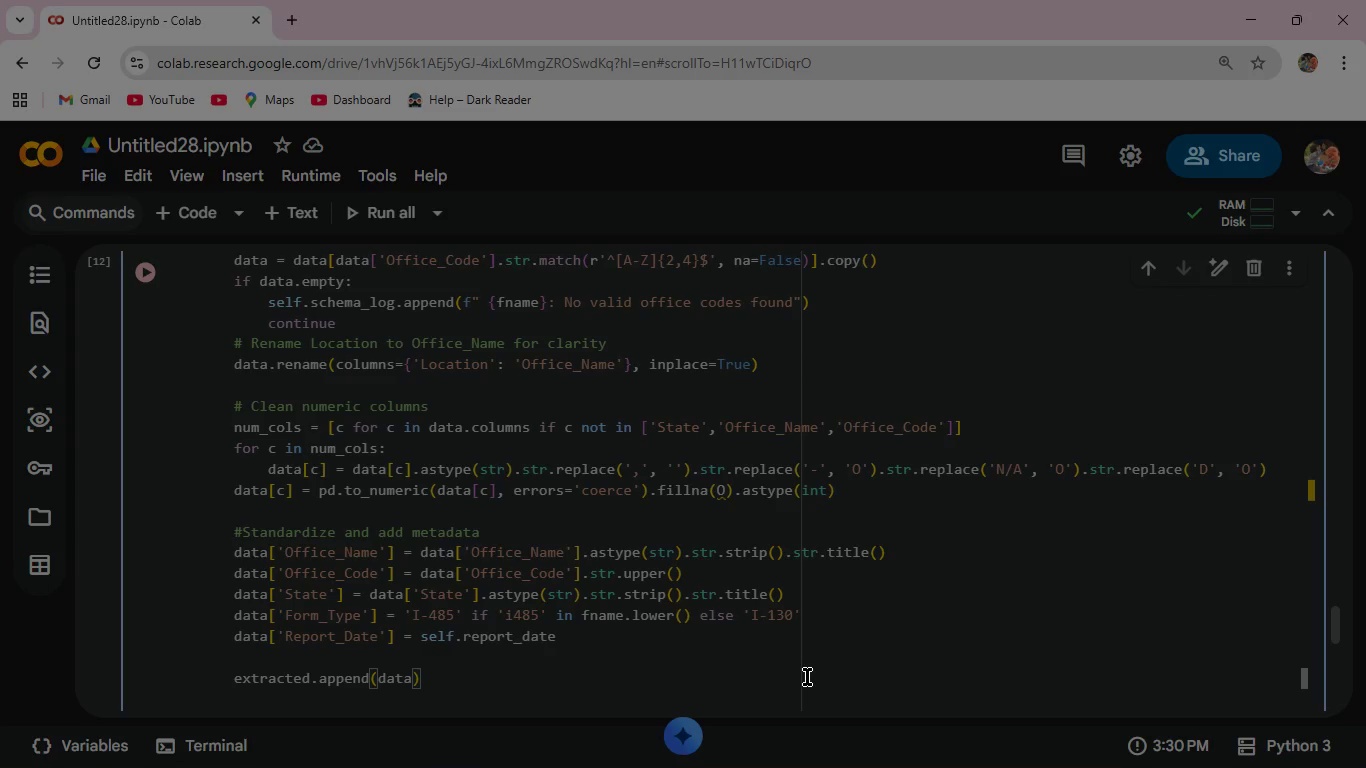 
key(ArrowRight)
 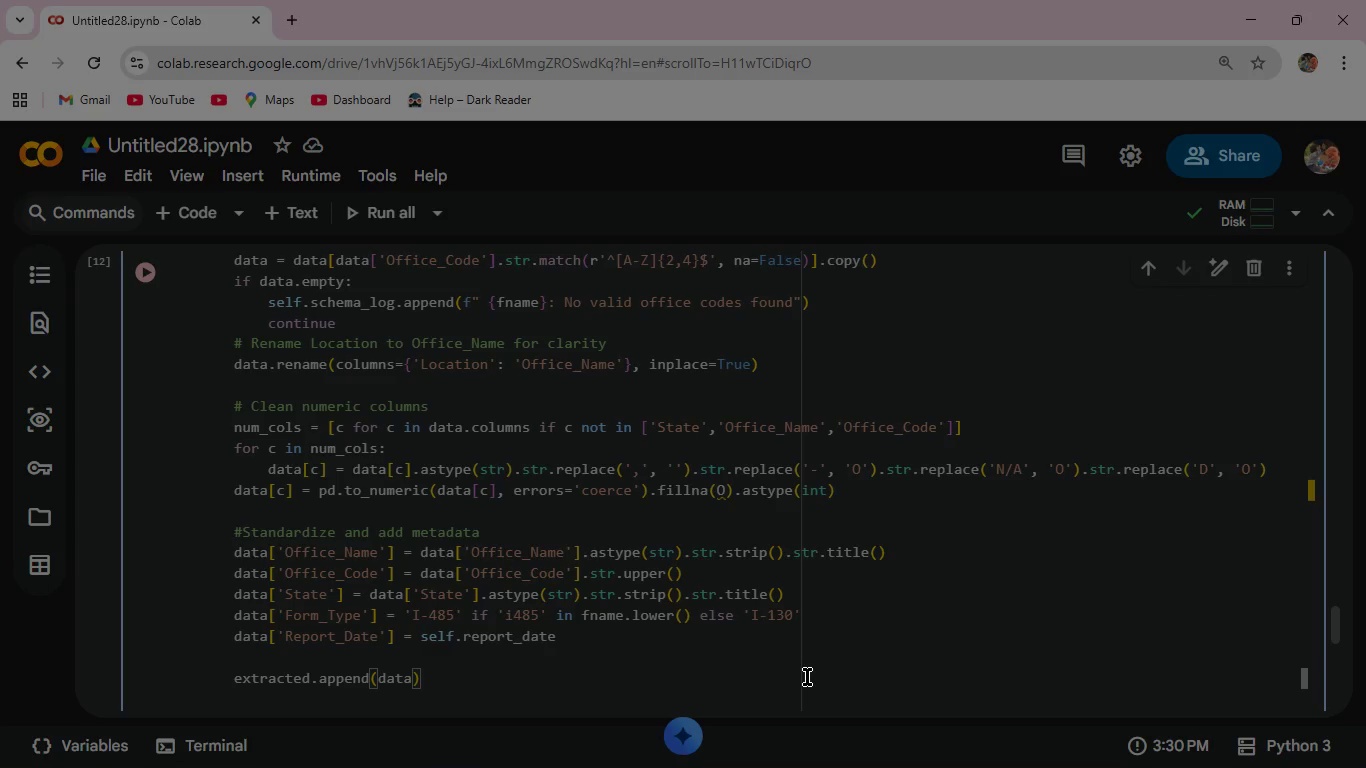 
wait(13.62)
 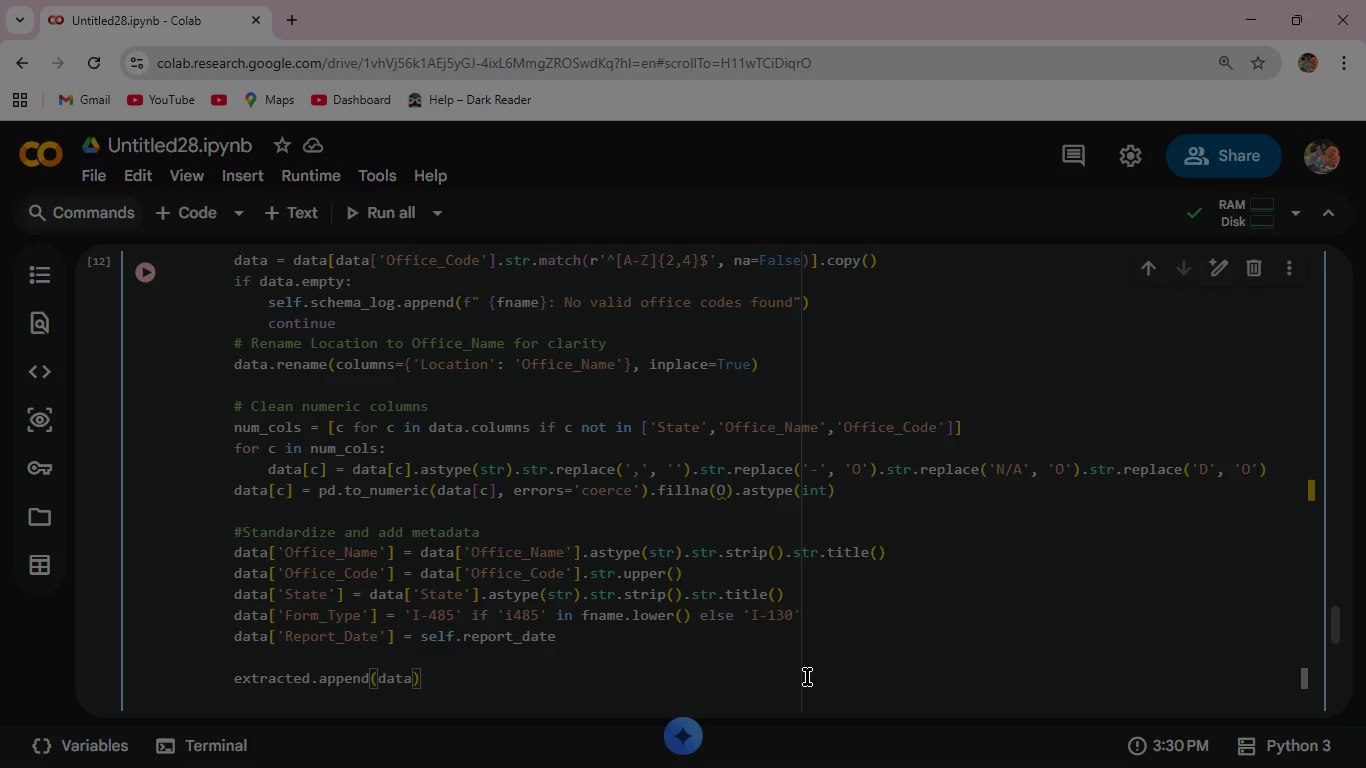 
left_click([1261, 14])